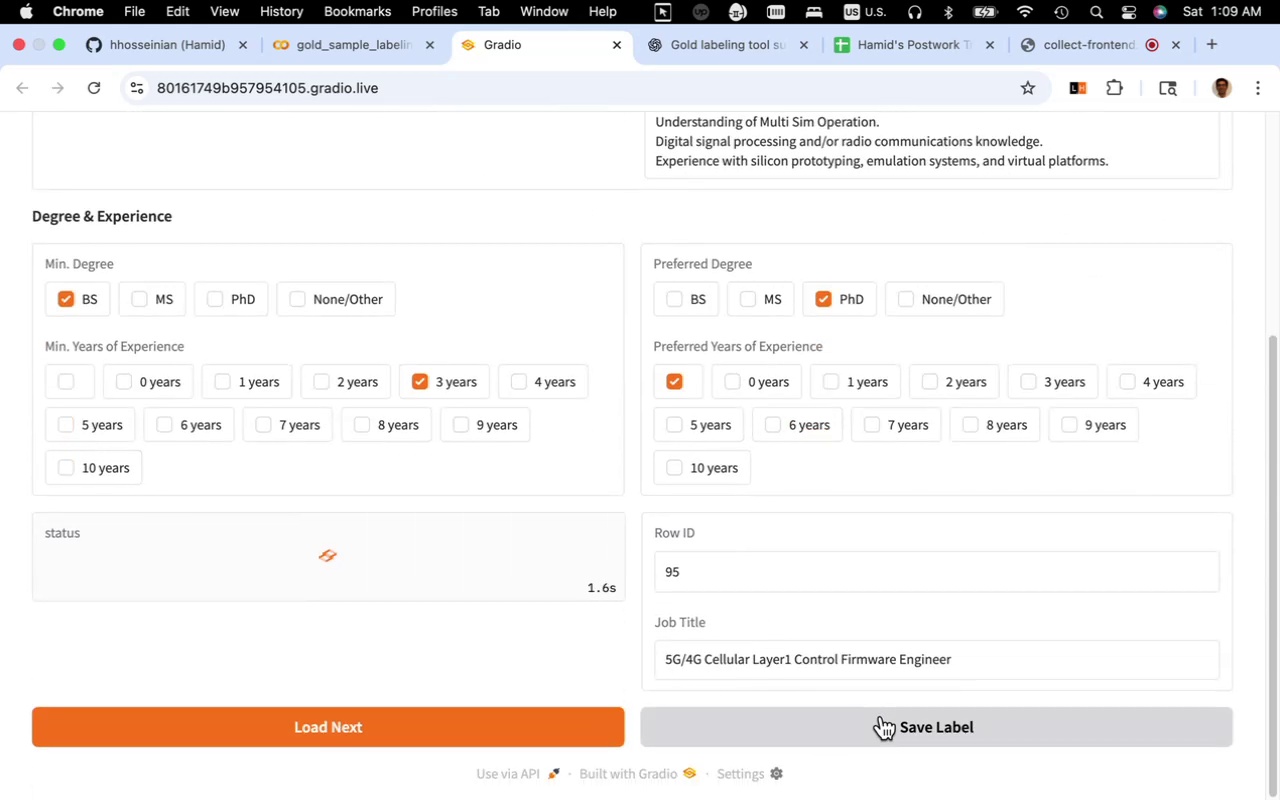 
left_click([905, 728])
 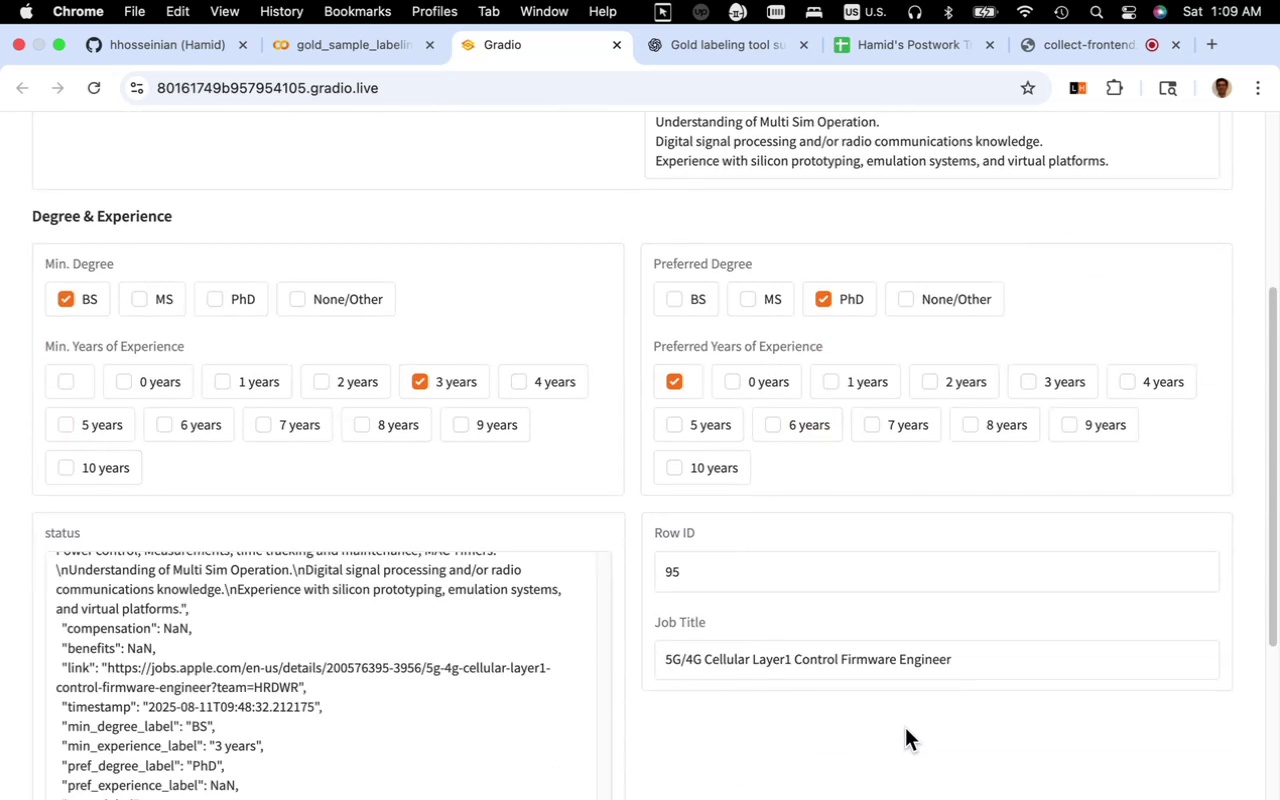 
scroll: coordinate [546, 685], scroll_direction: down, amount: 39.0
 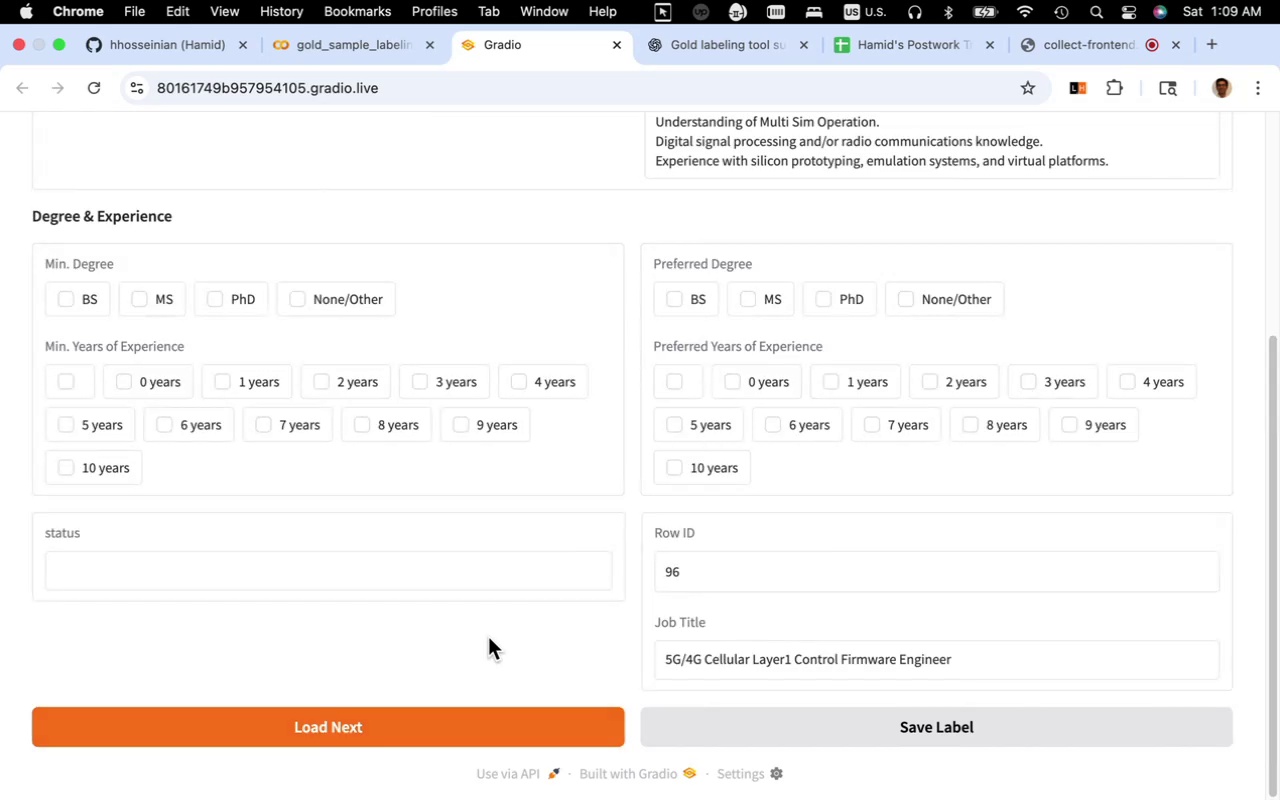 
scroll: coordinate [406, 573], scroll_direction: up, amount: 5.0
 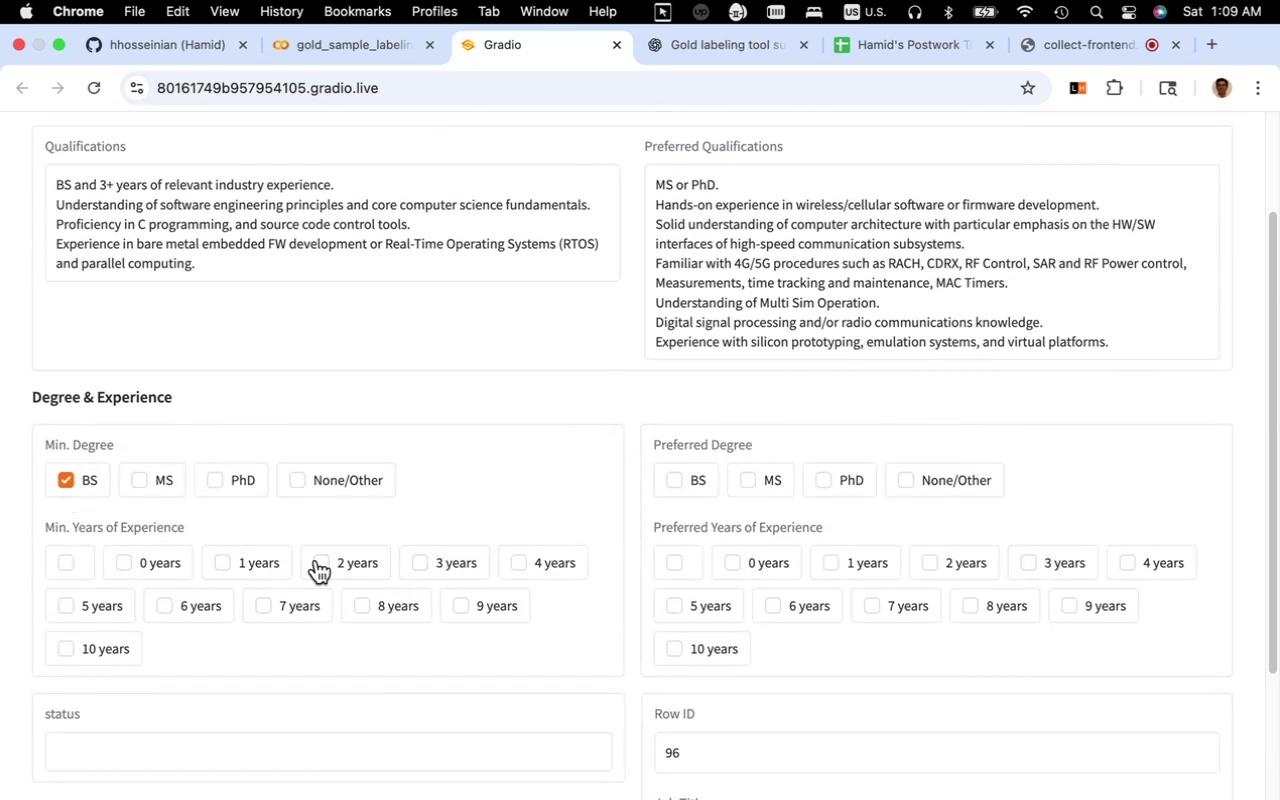 
left_click([442, 565])
 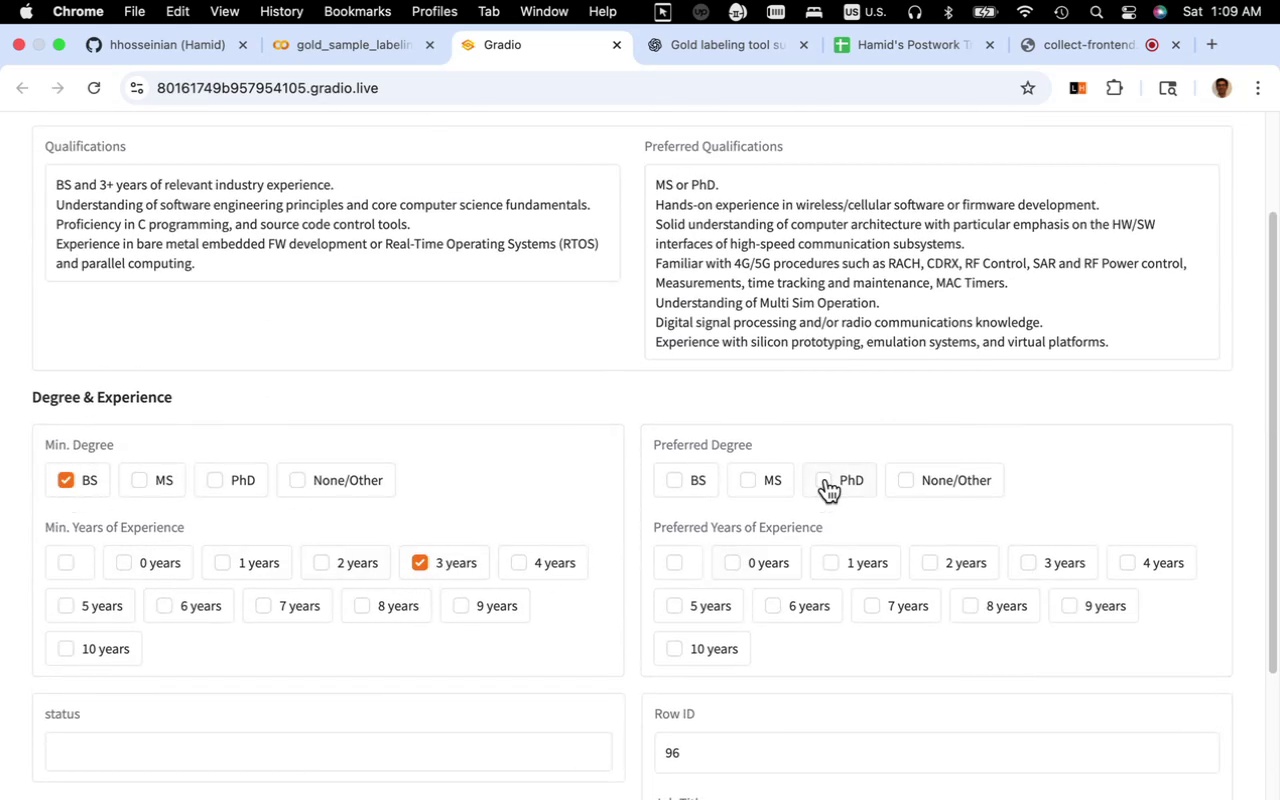 
left_click([826, 479])
 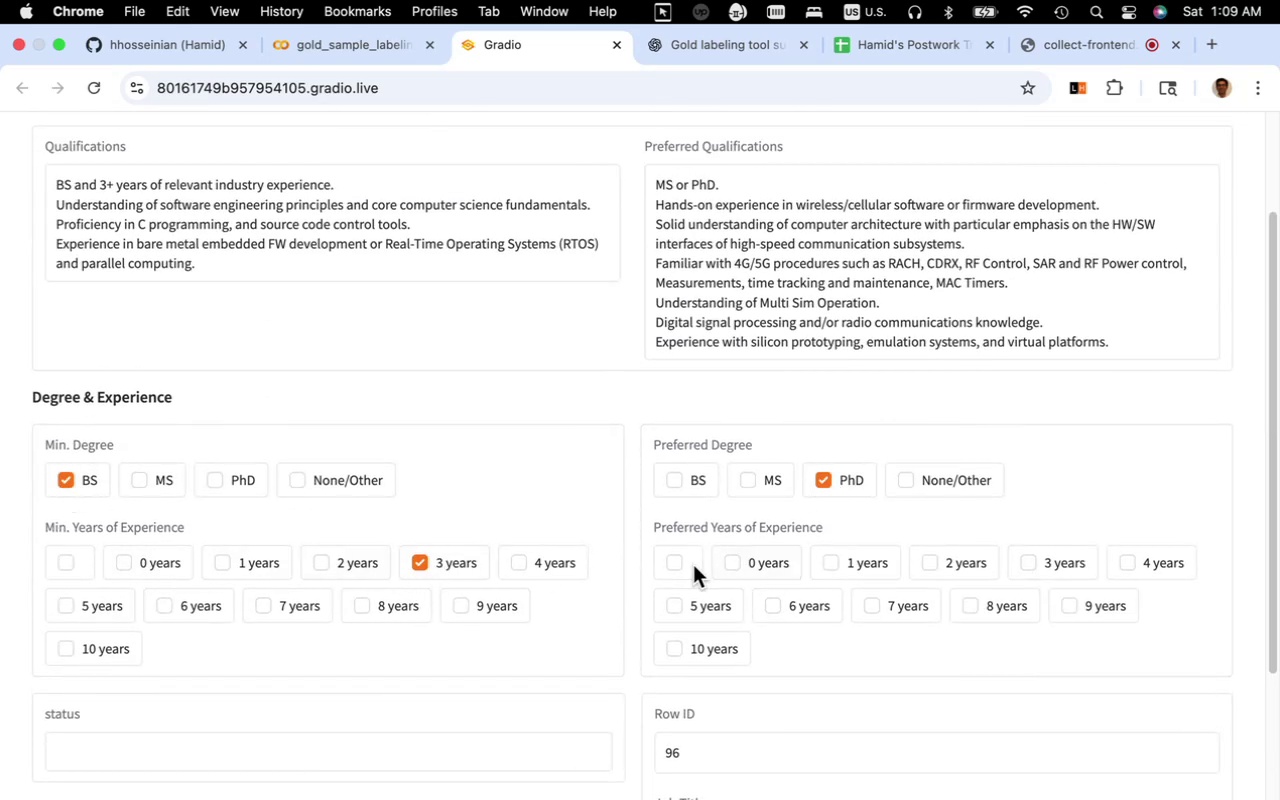 
left_click([678, 558])
 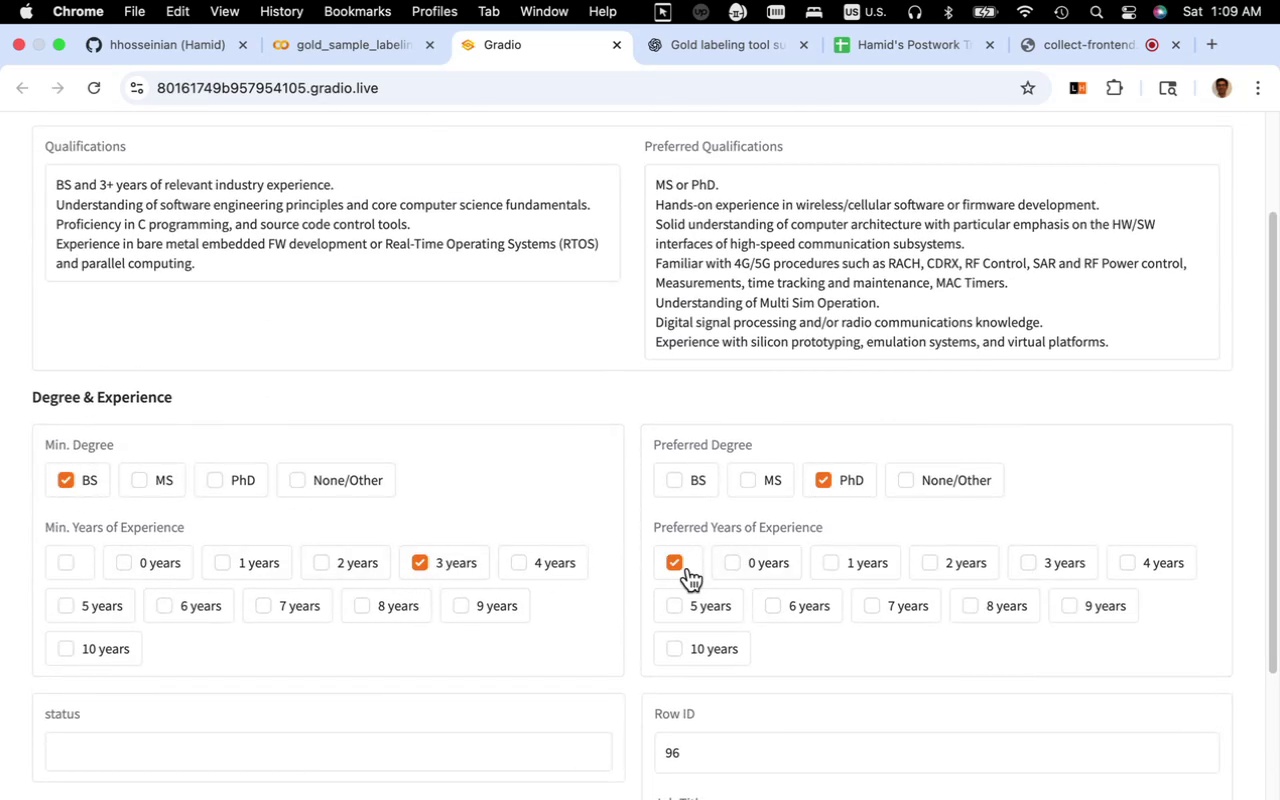 
scroll: coordinate [746, 634], scroll_direction: down, amount: 23.0
 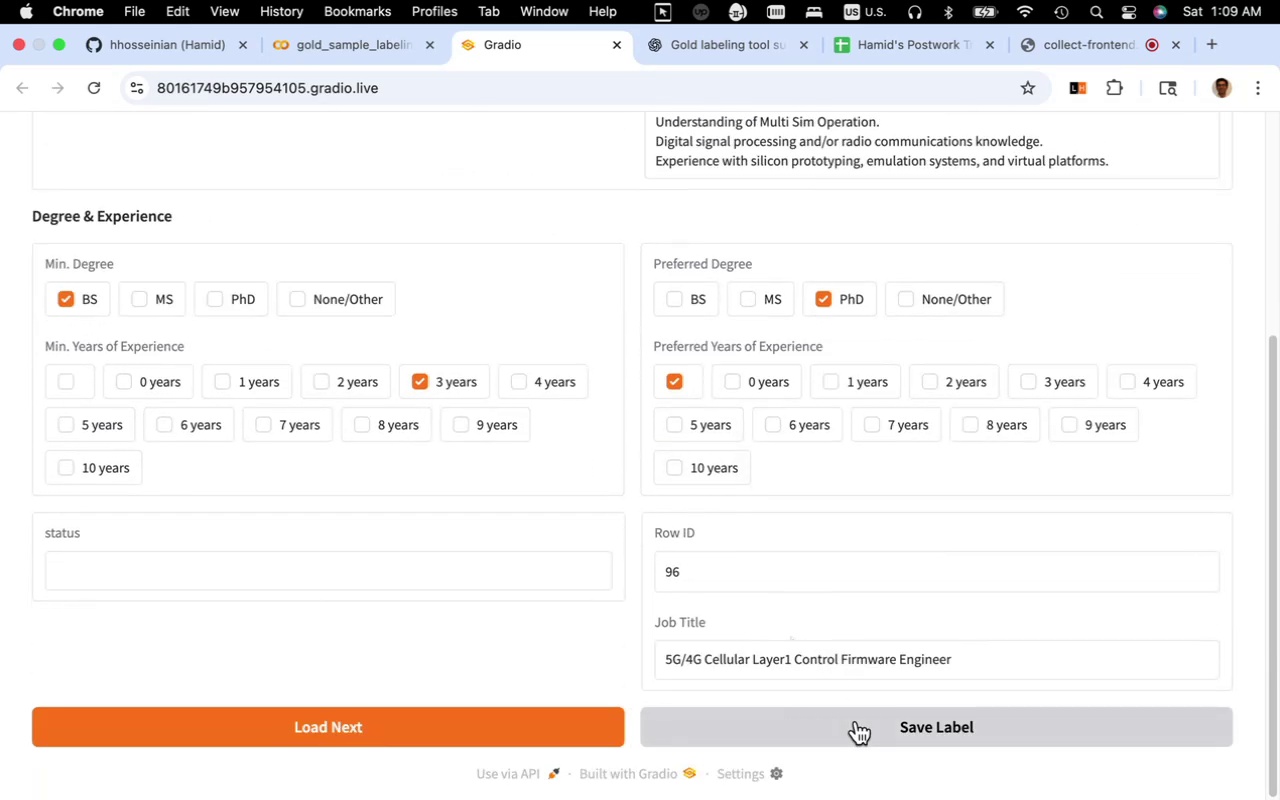 
left_click([856, 726])
 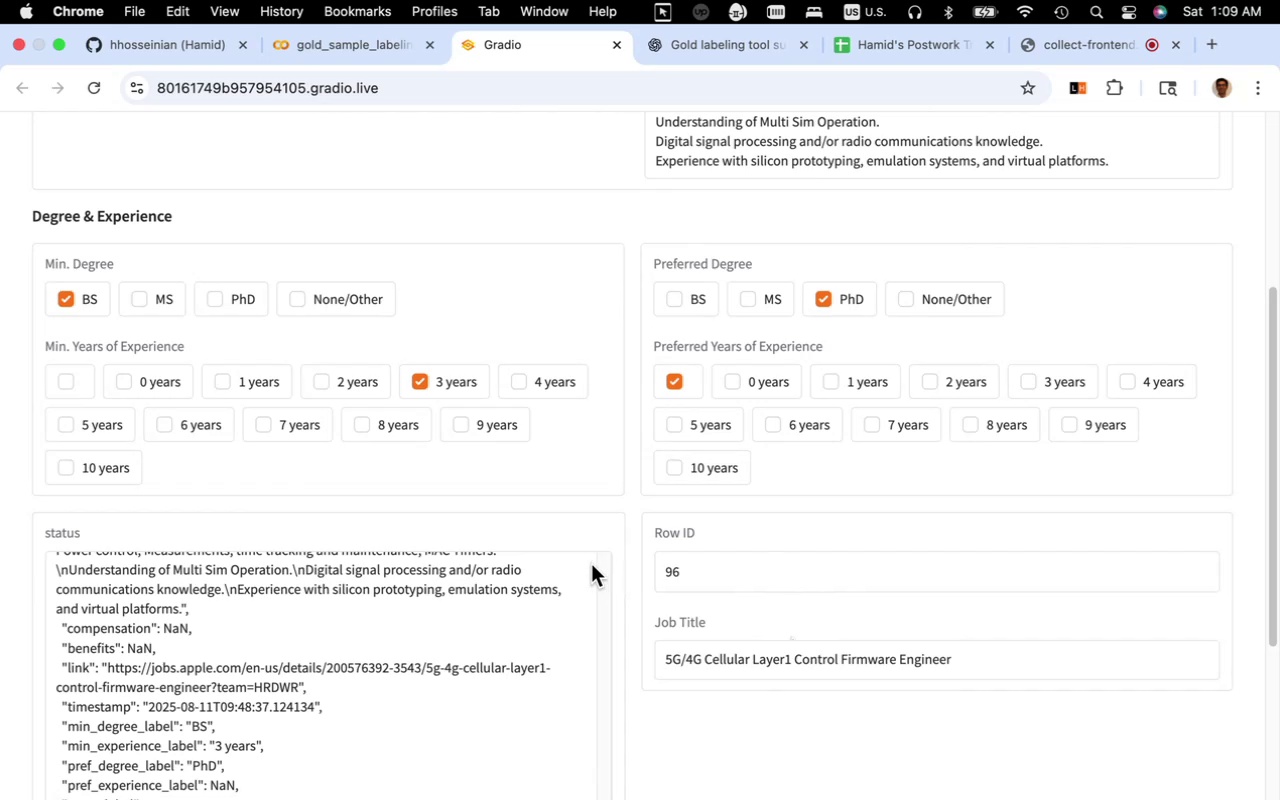 
scroll: coordinate [575, 689], scroll_direction: down, amount: 27.0
 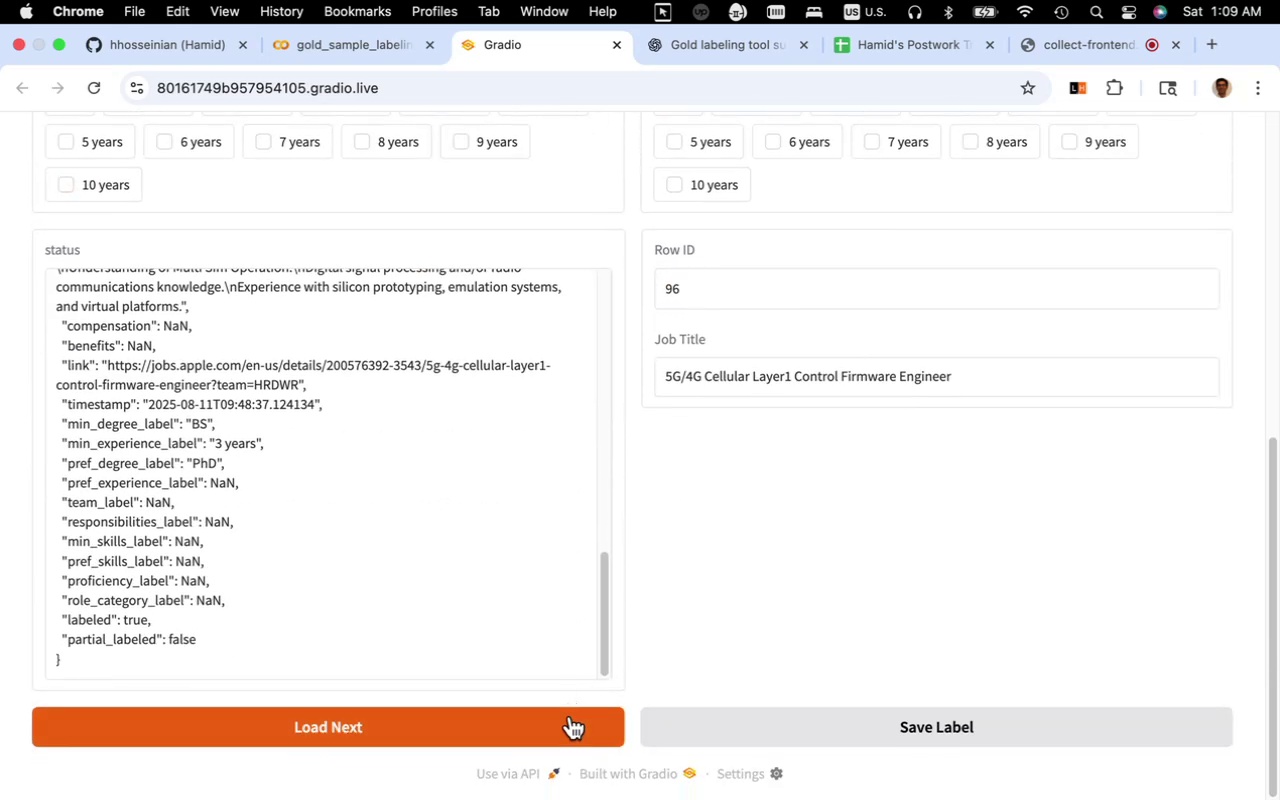 
left_click([570, 719])
 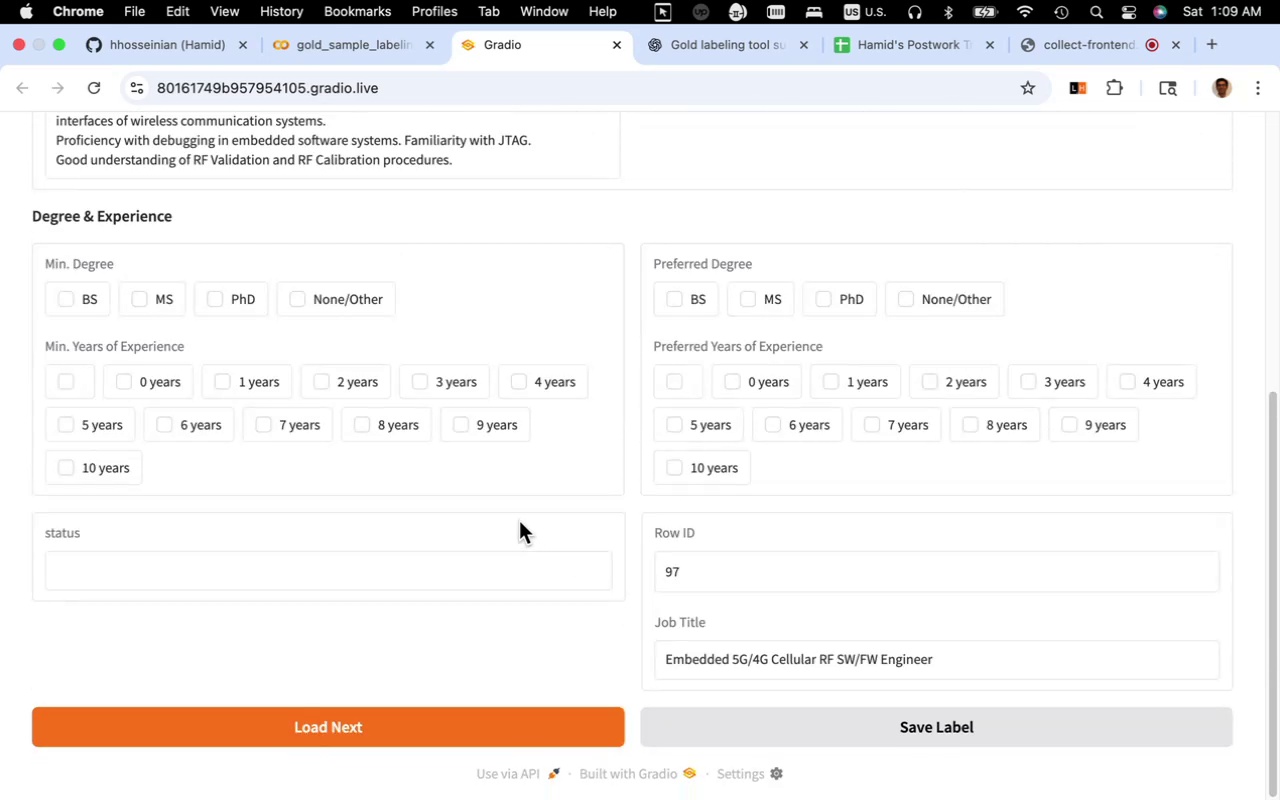 
scroll: coordinate [384, 475], scroll_direction: up, amount: 6.0
 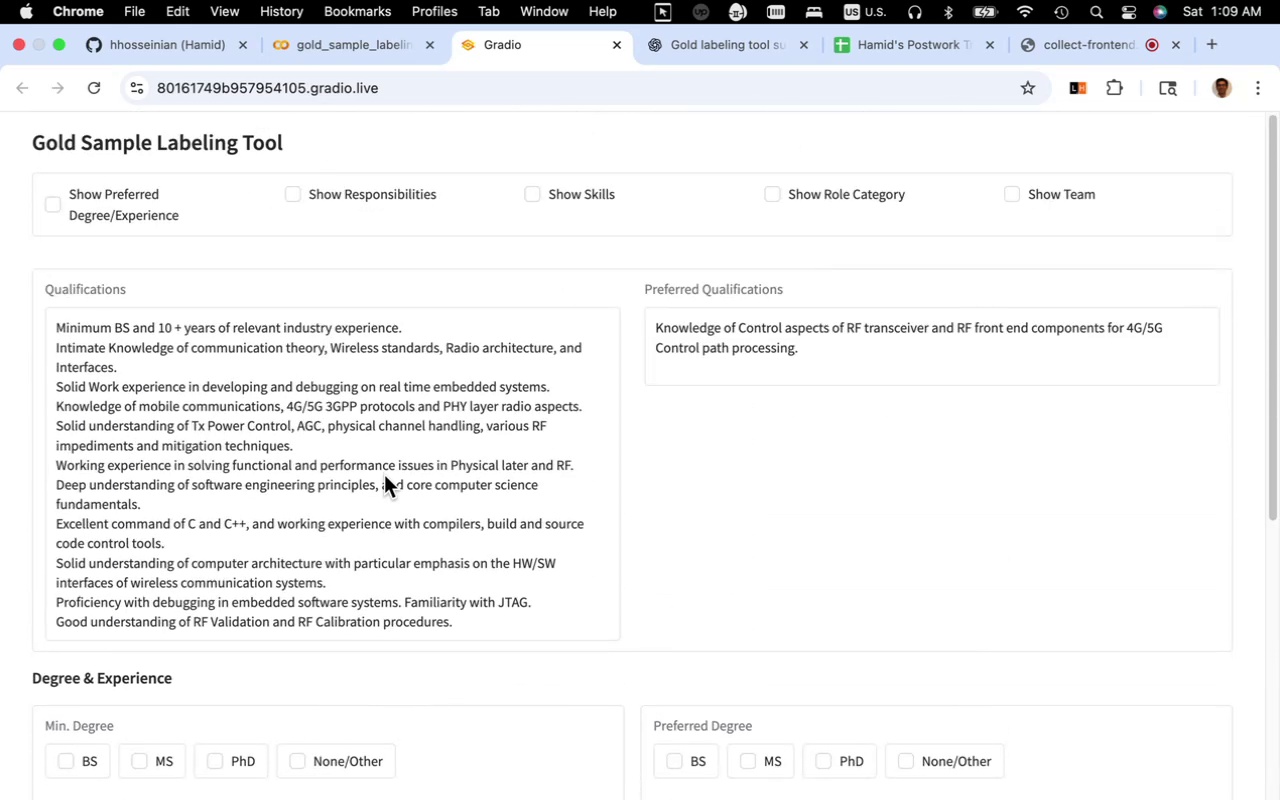 
scroll: coordinate [384, 475], scroll_direction: down, amount: 9.0
 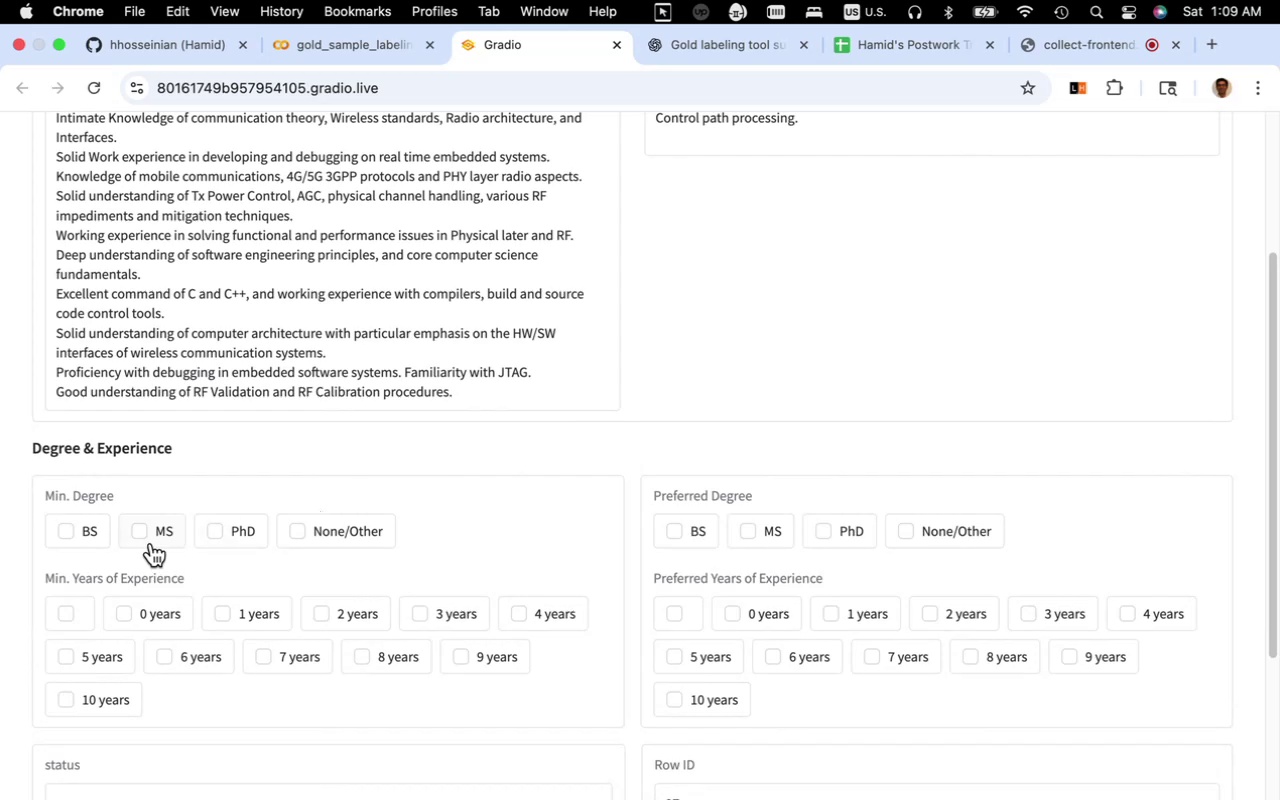 
left_click([94, 542])
 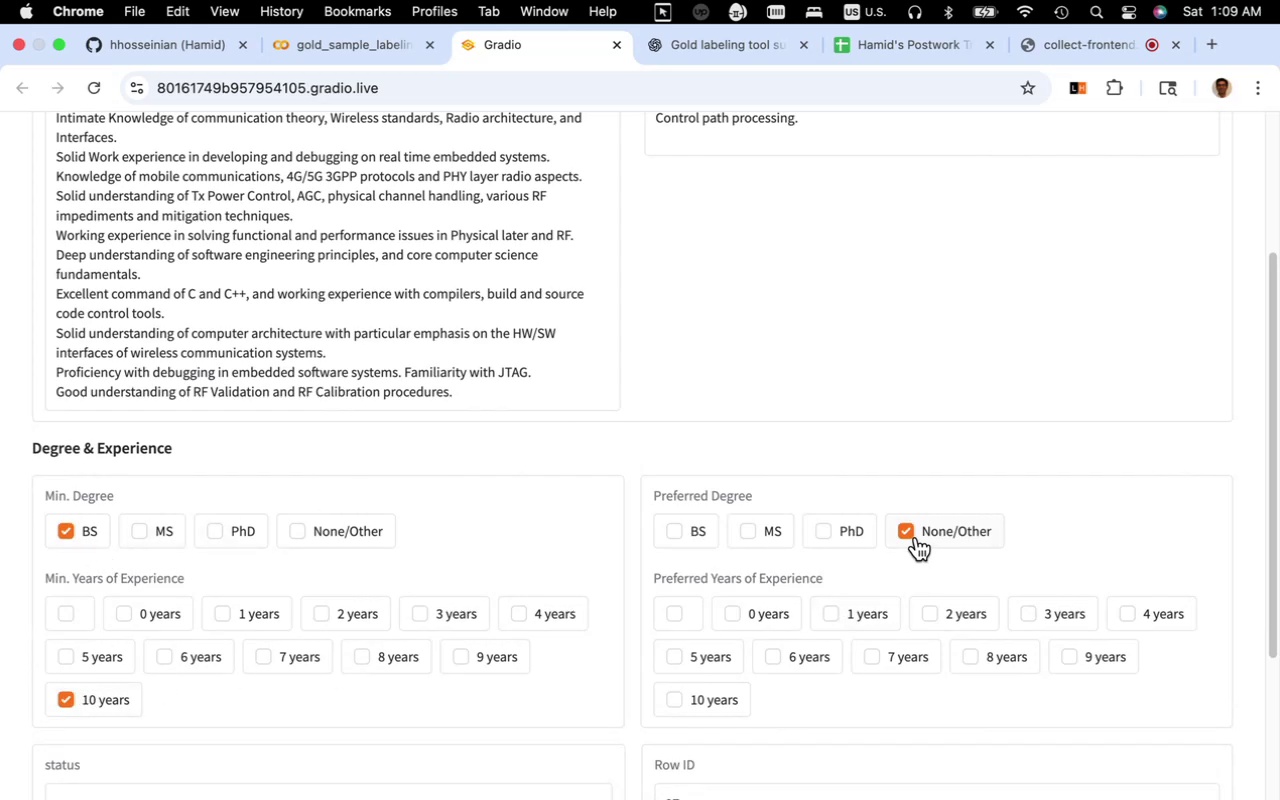 
left_click([688, 616])
 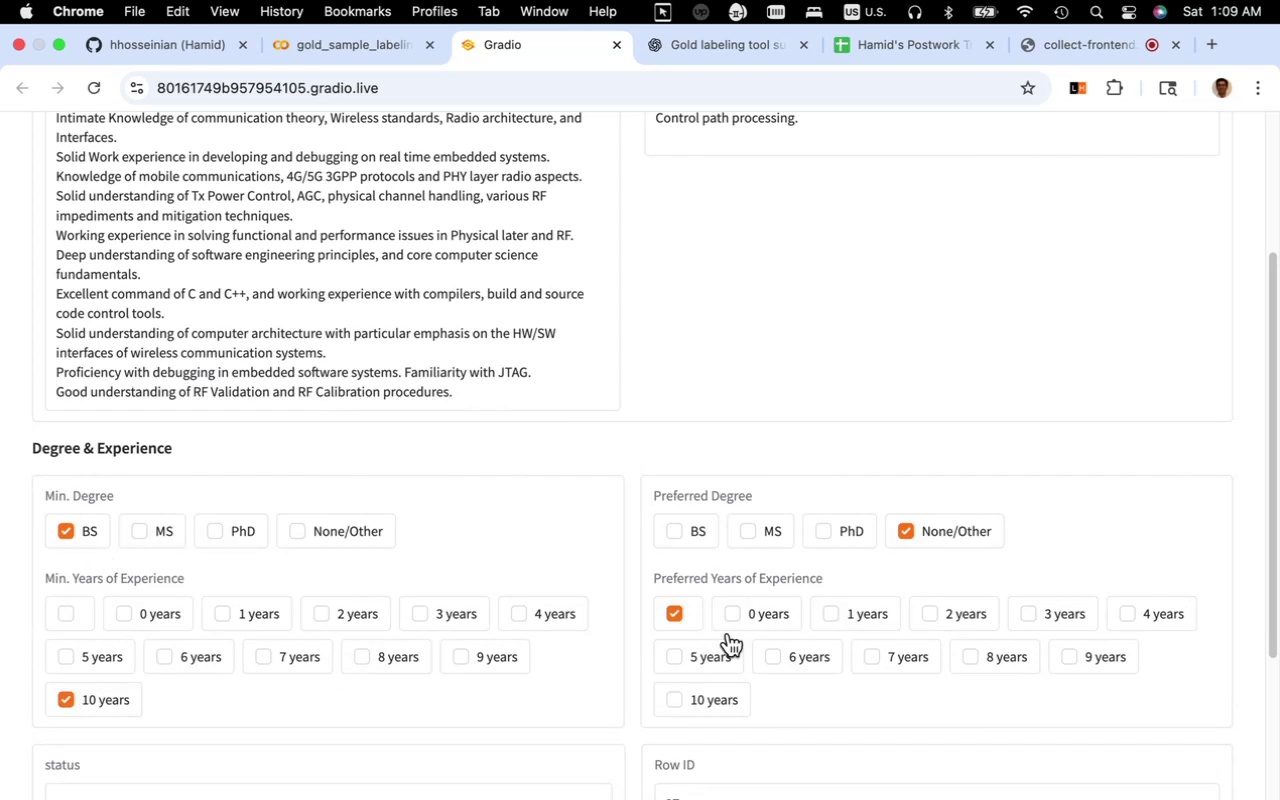 
scroll: coordinate [843, 675], scroll_direction: down, amount: 8.0
 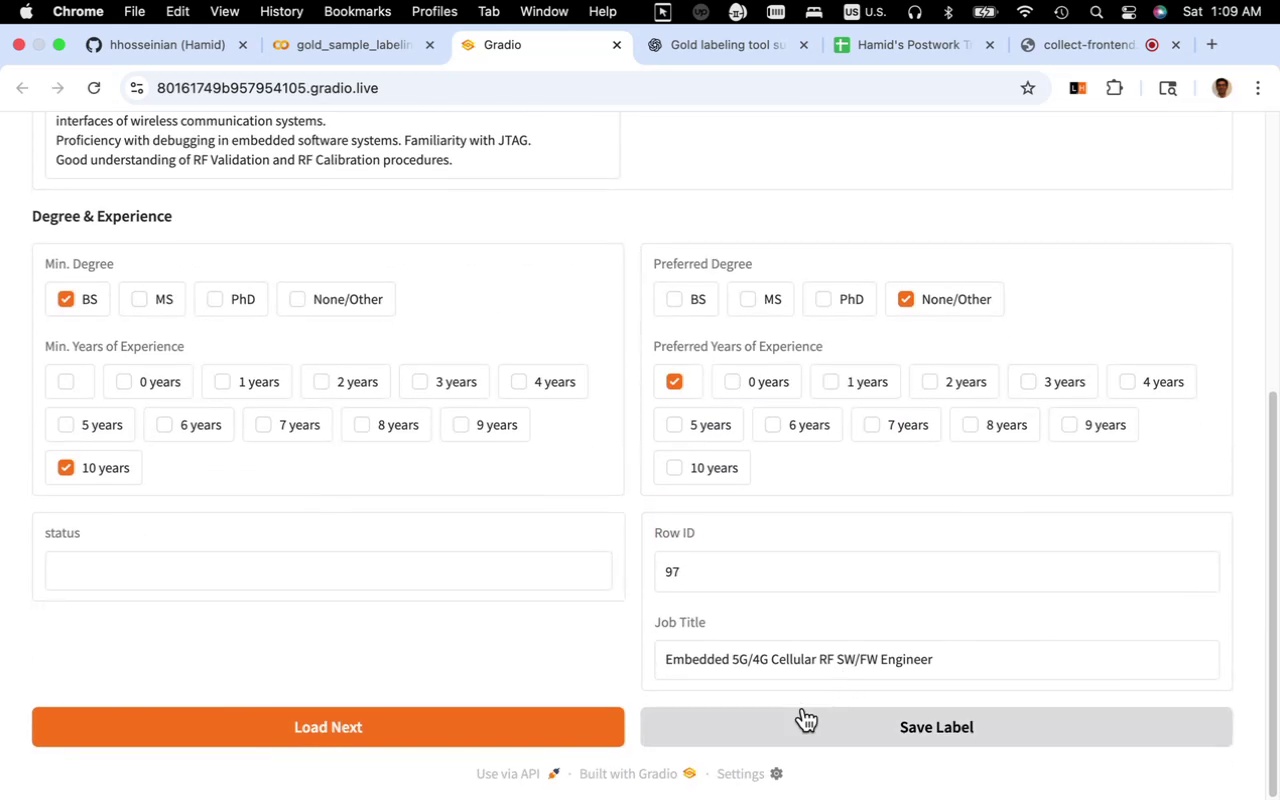 
left_click([806, 718])
 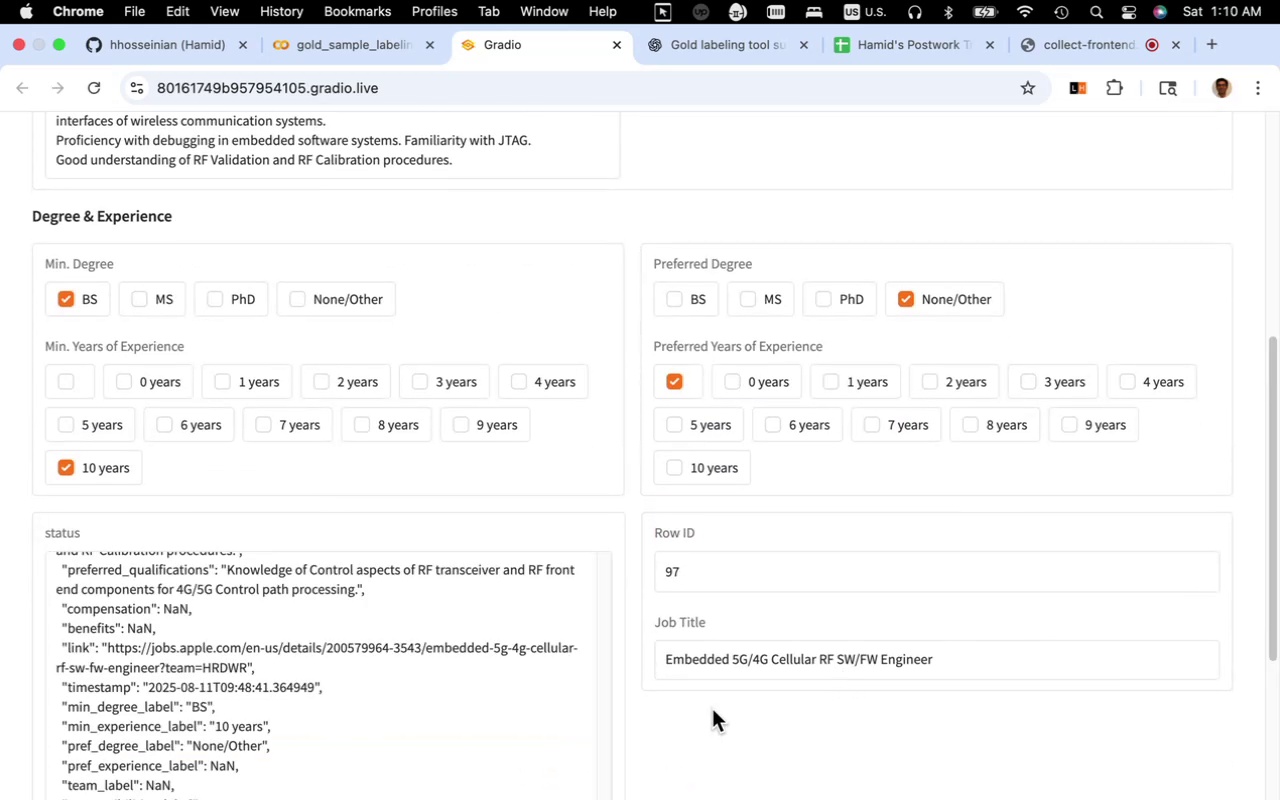 
scroll: coordinate [645, 671], scroll_direction: down, amount: 45.0
 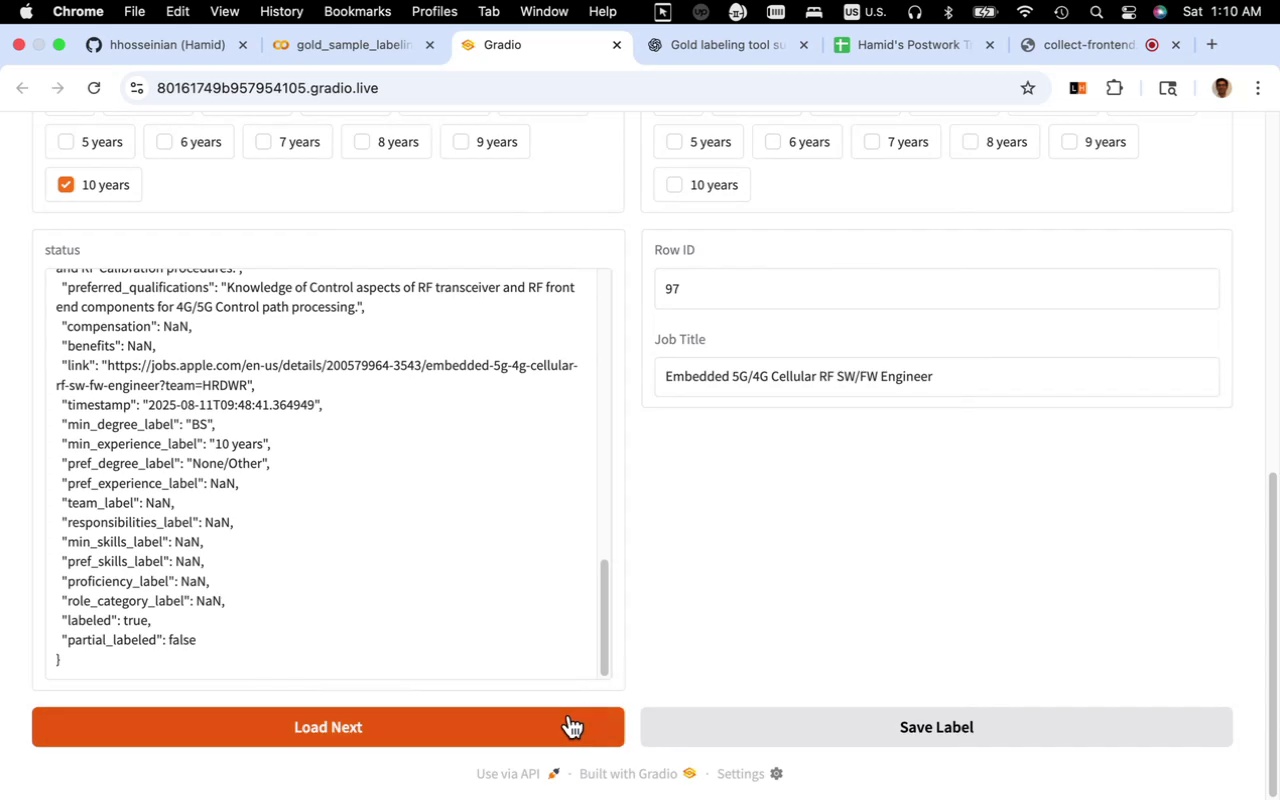 
left_click([568, 716])
 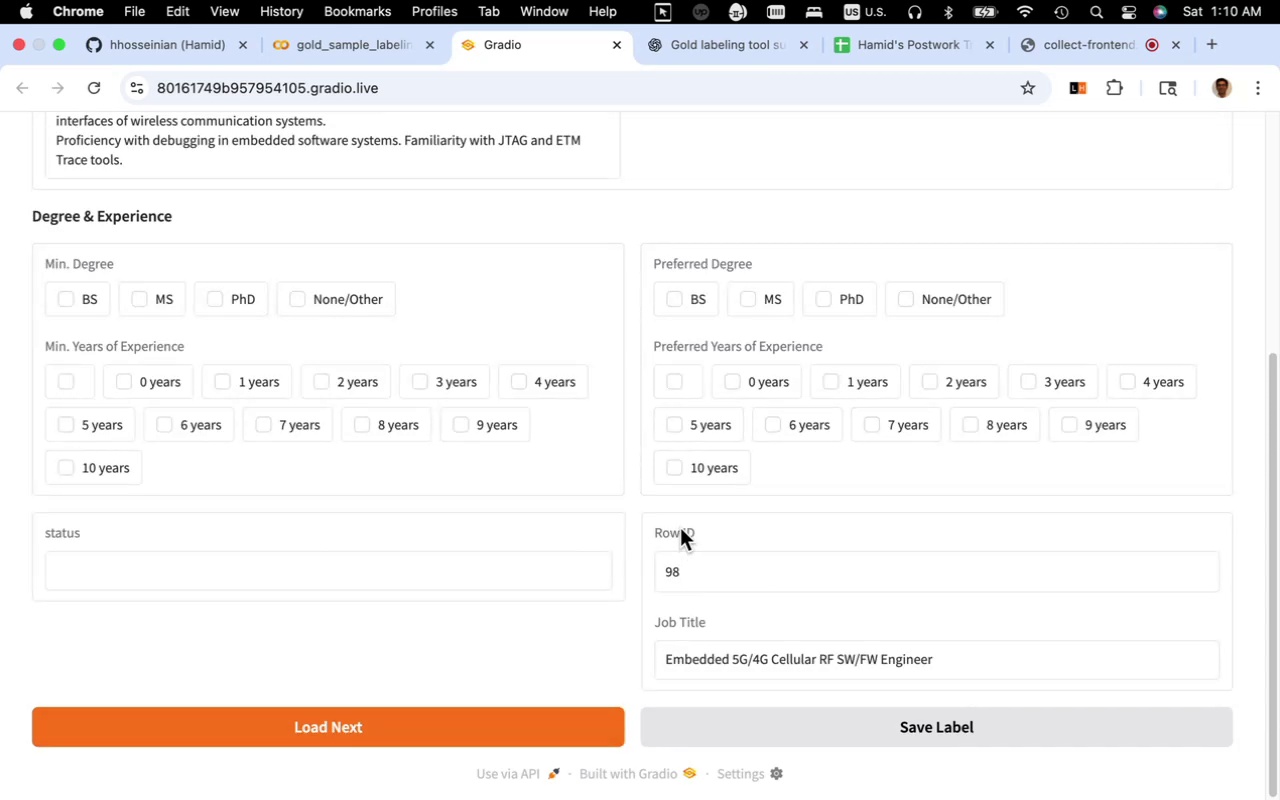 
scroll: coordinate [680, 528], scroll_direction: up, amount: 7.0
 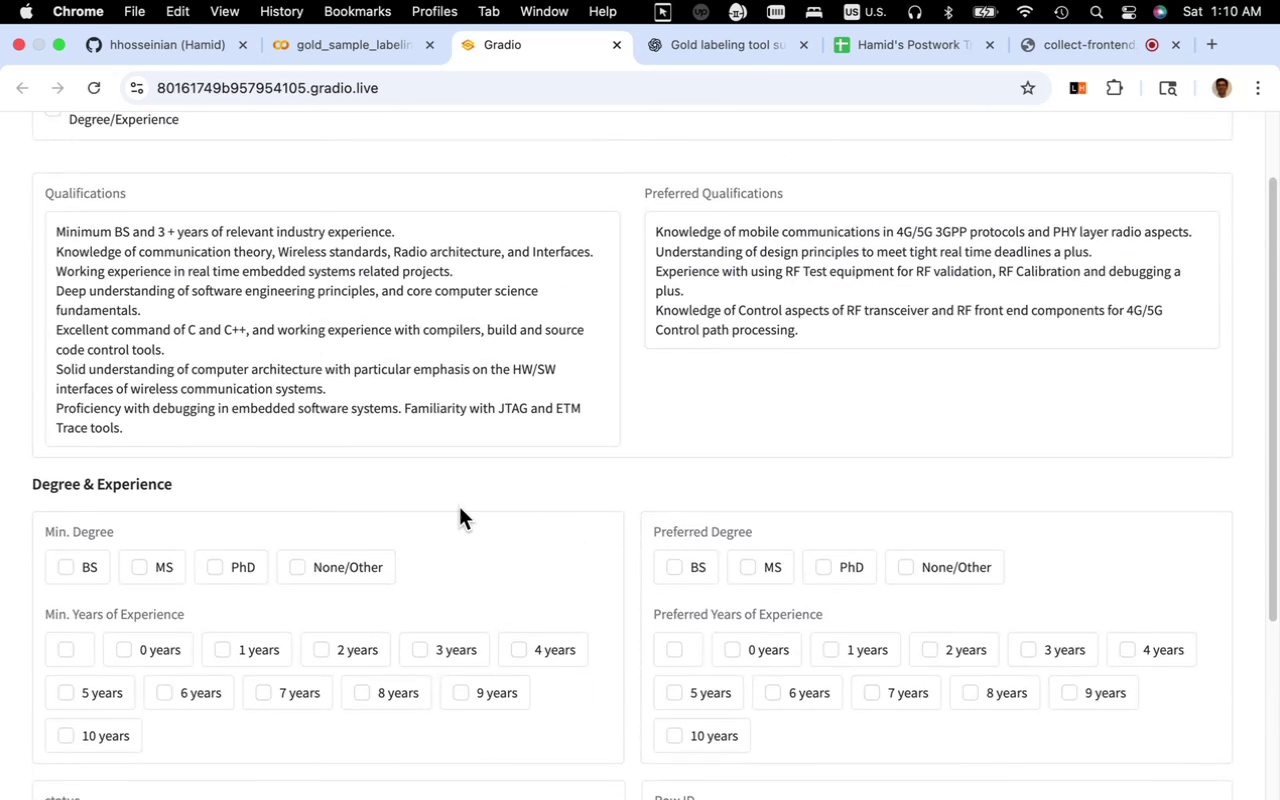 
scroll: coordinate [430, 496], scroll_direction: down, amount: 2.0
 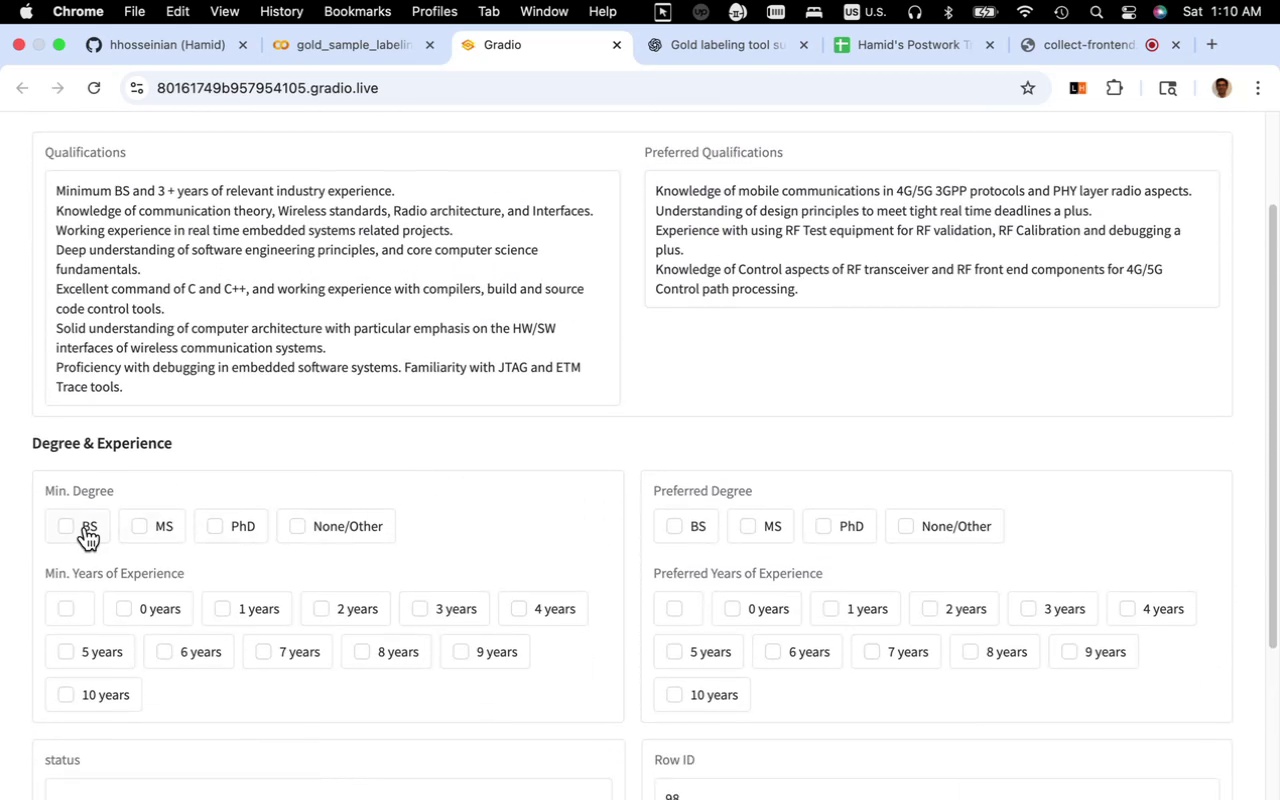 
left_click([85, 527])
 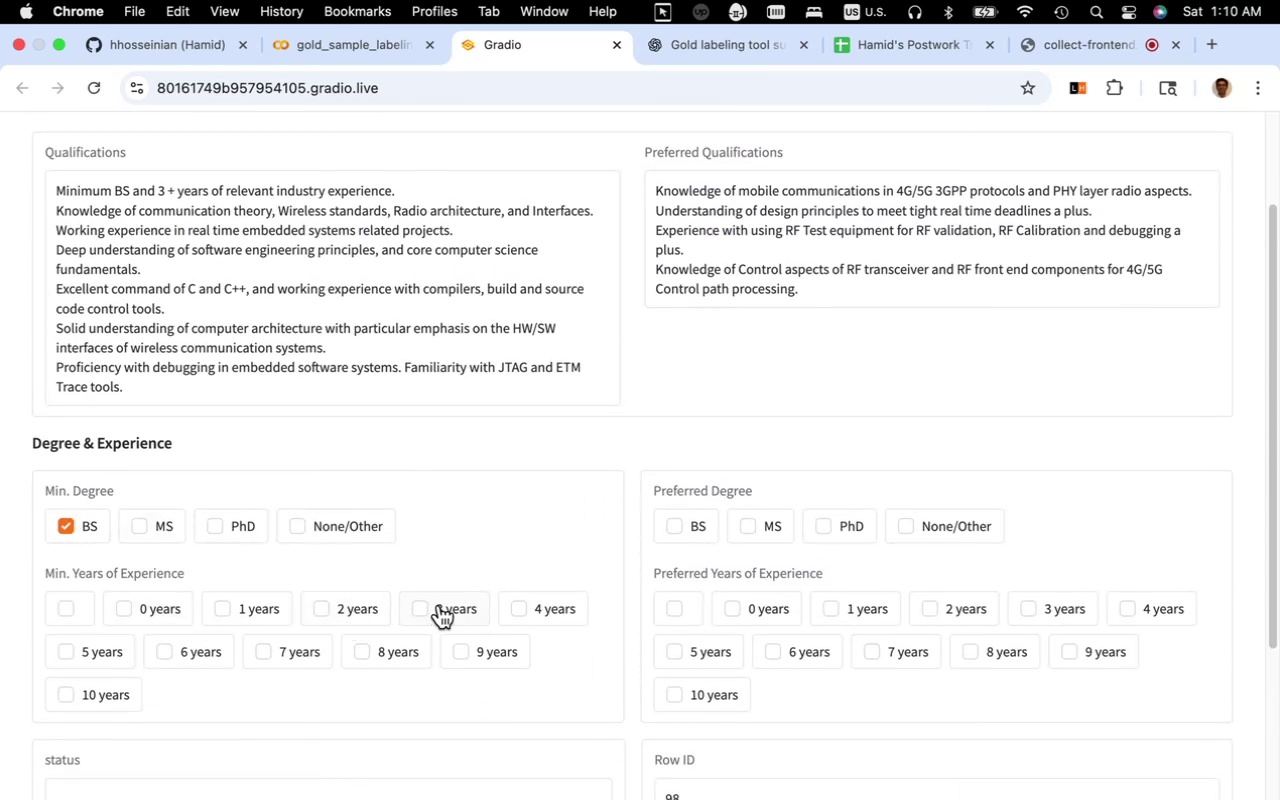 
left_click([439, 605])
 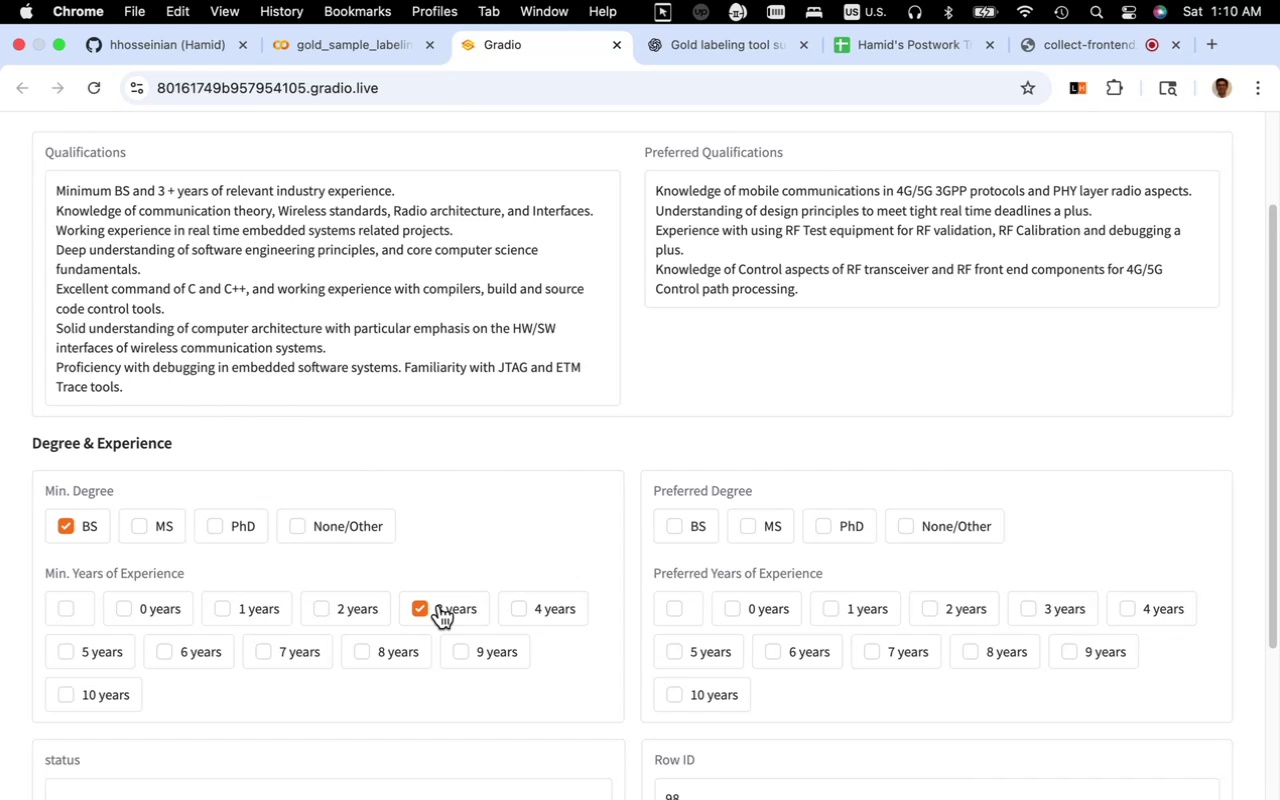 
left_click([968, 528])
 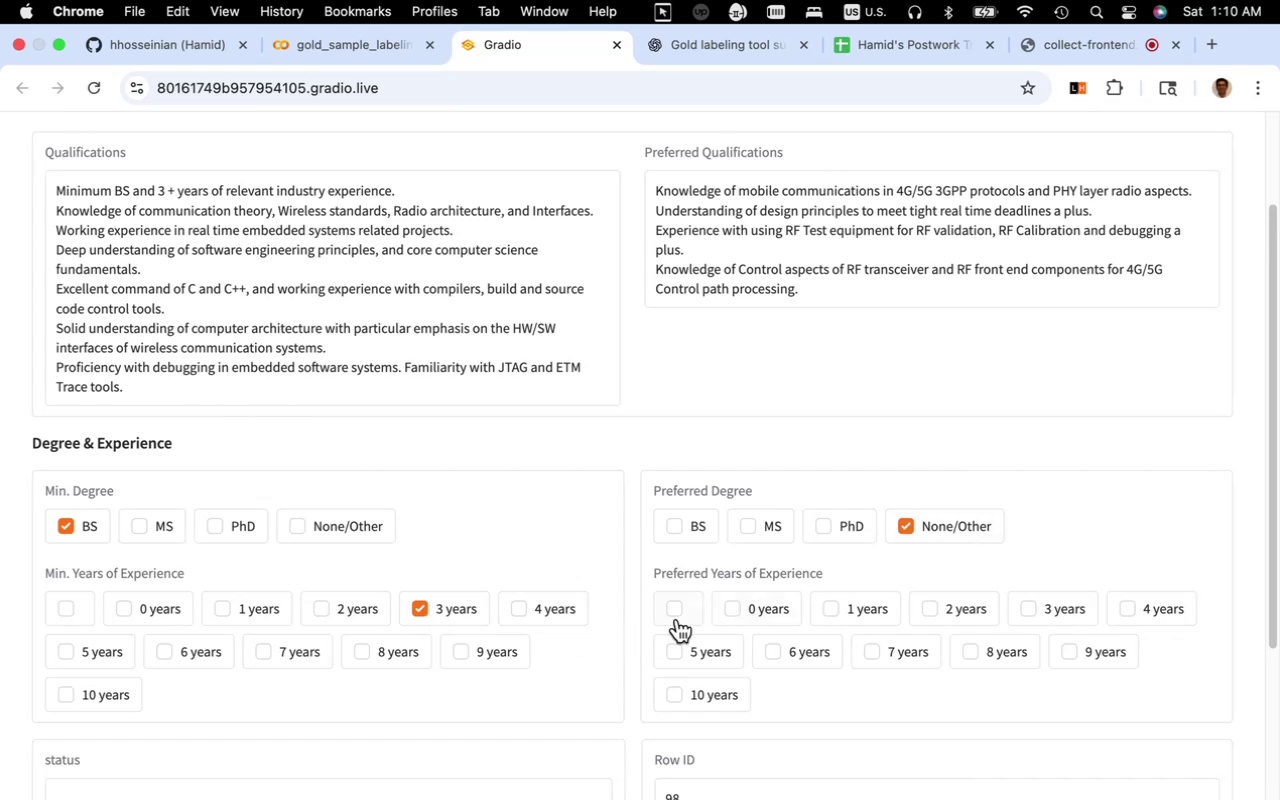 
left_click([676, 619])
 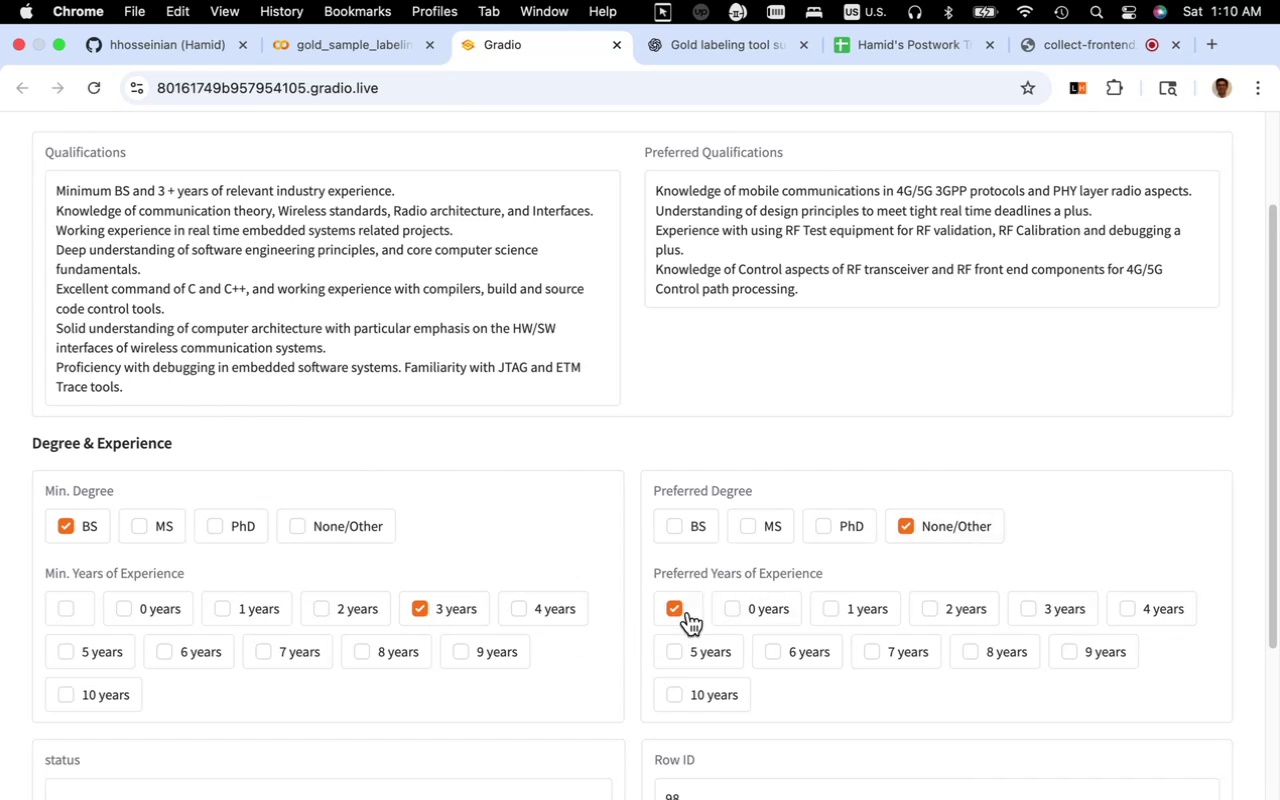 
scroll: coordinate [515, 635], scroll_direction: down, amount: 44.0
 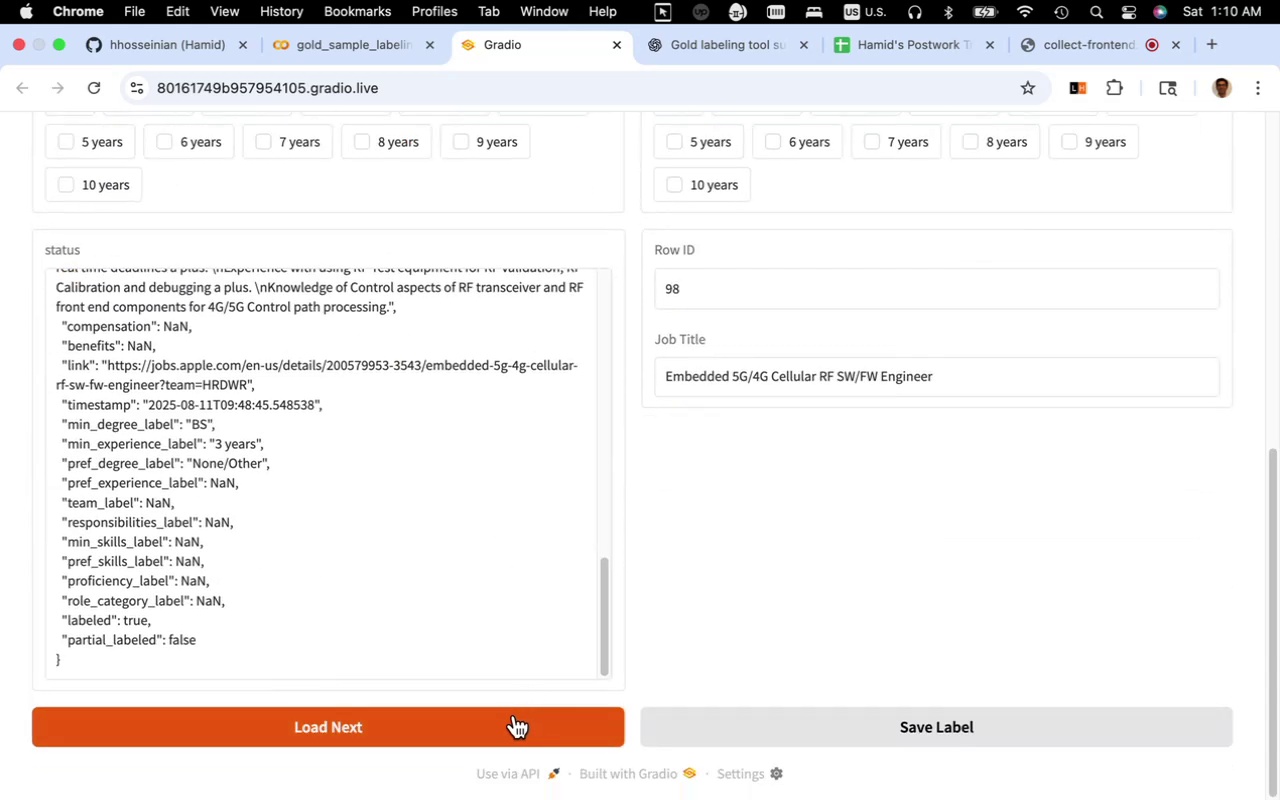 
left_click([514, 716])
 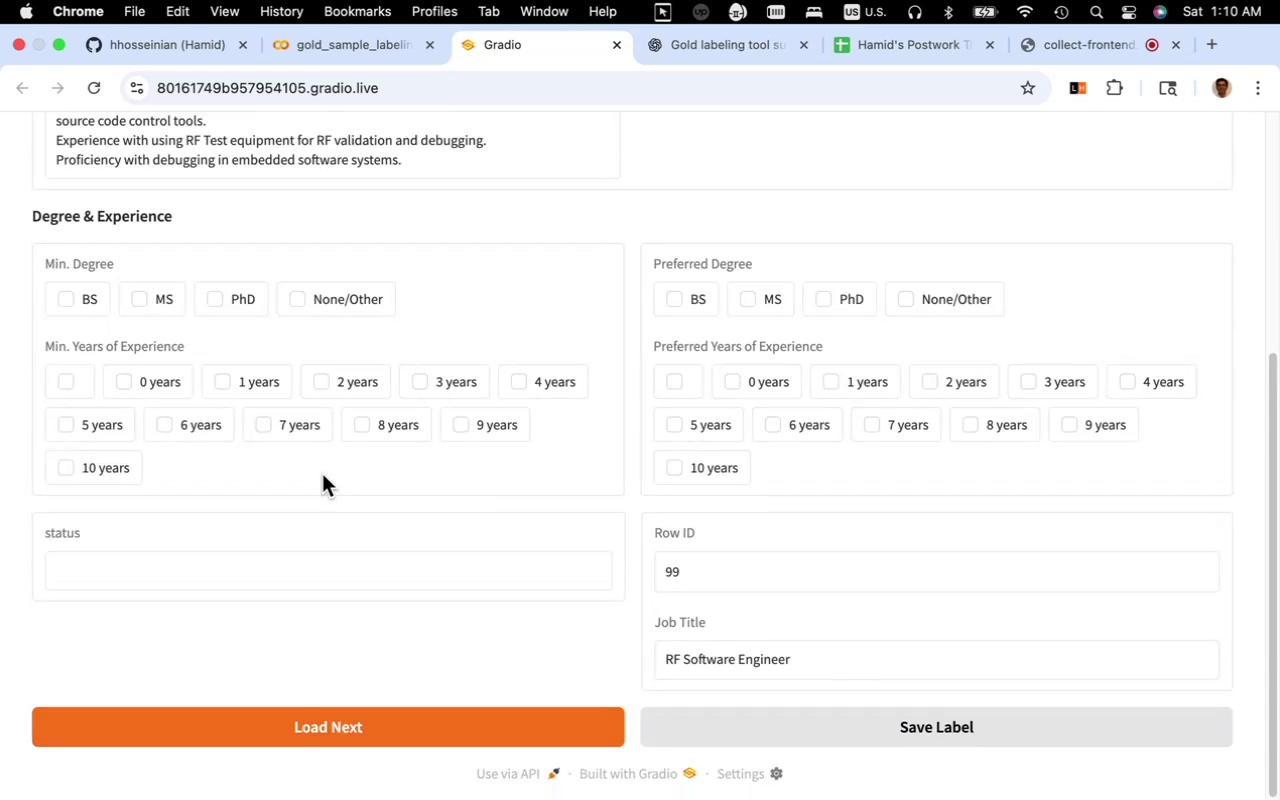 
scroll: coordinate [322, 475], scroll_direction: up, amount: 6.0
 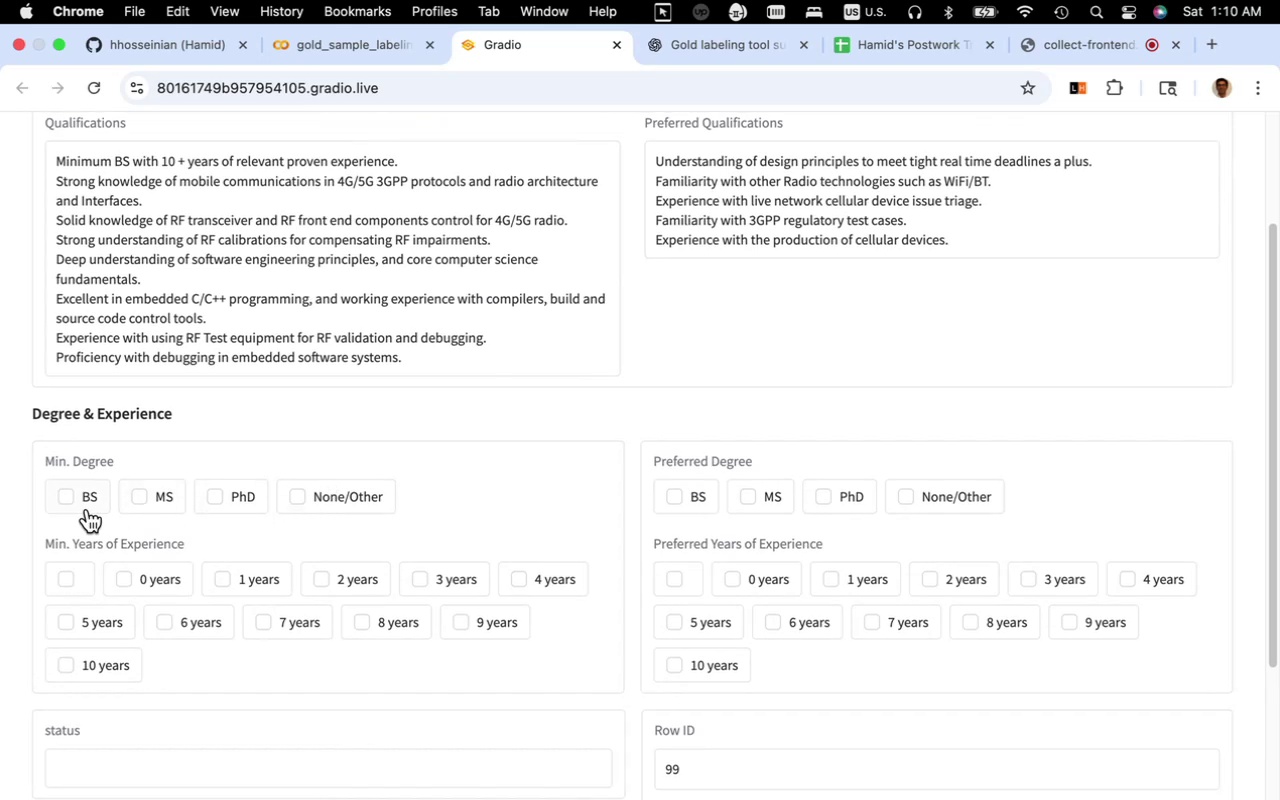 
left_click([87, 504])
 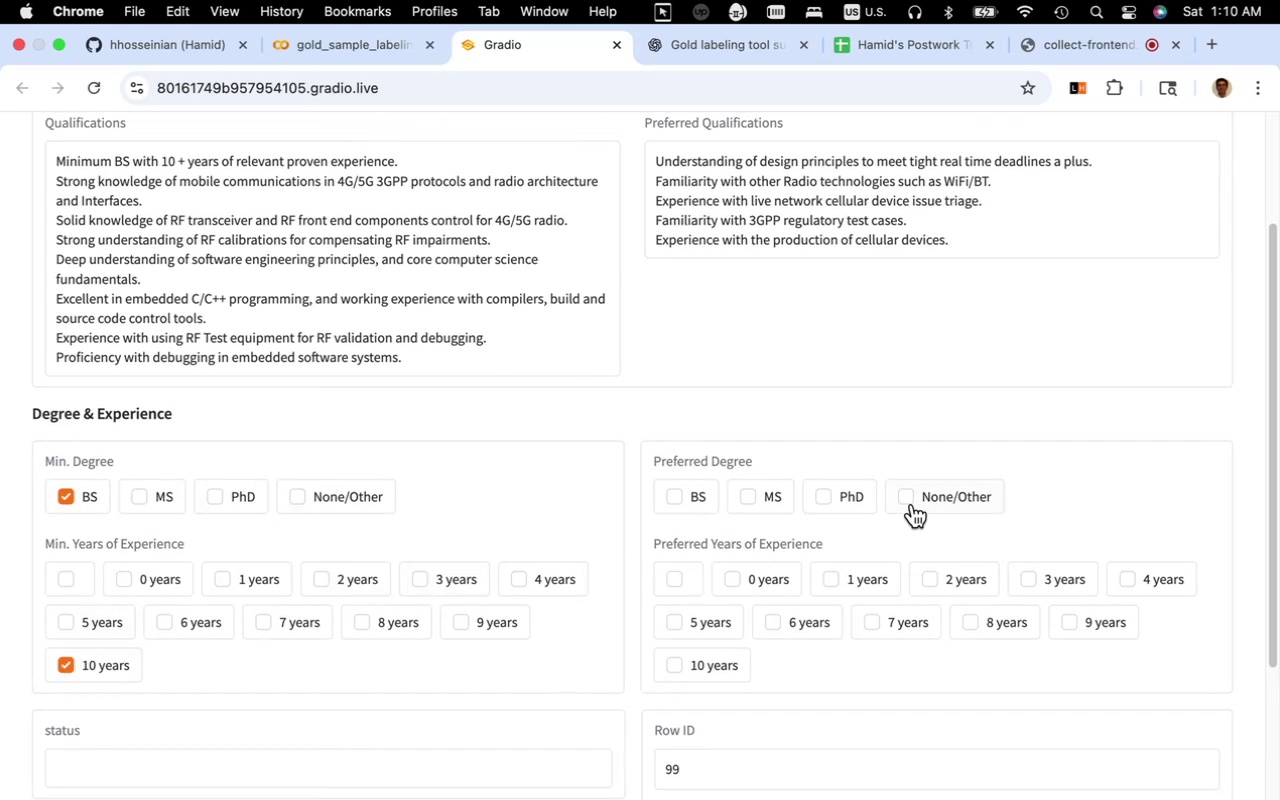 
wait(5.31)
 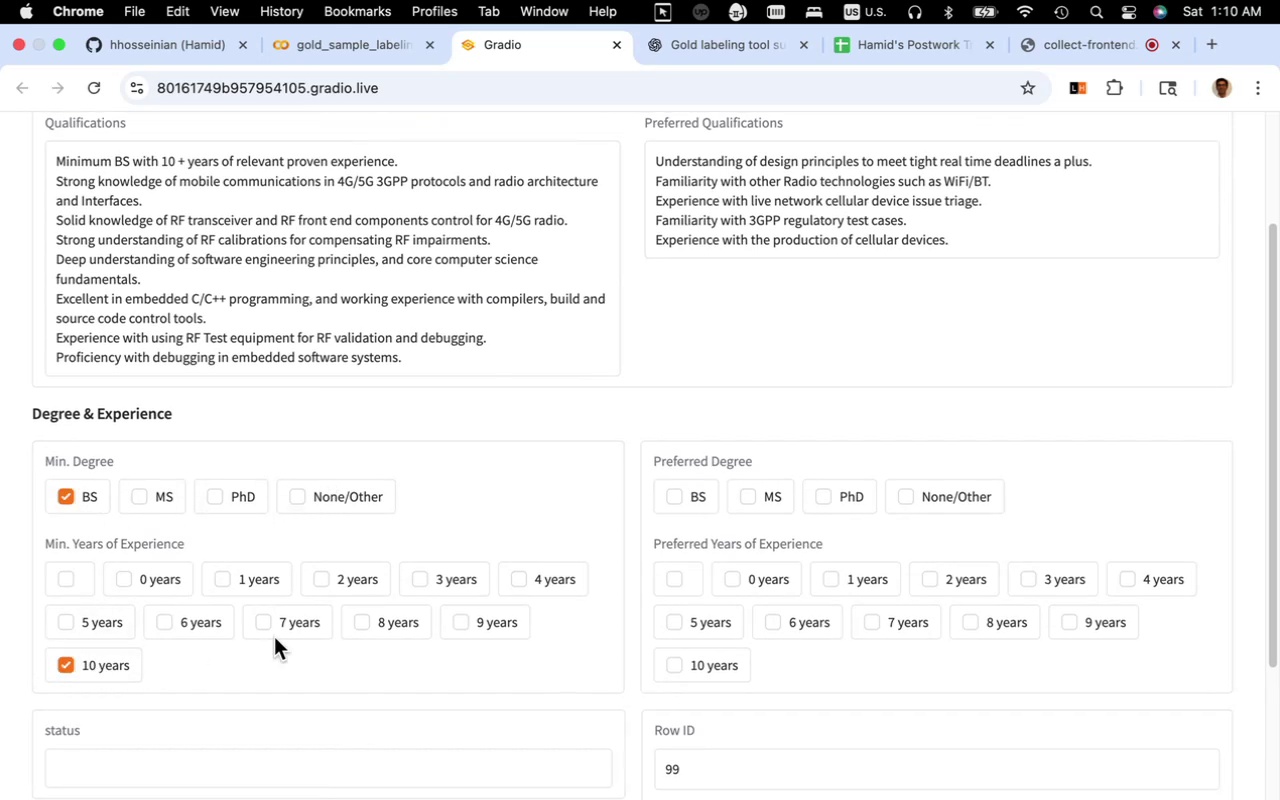 
left_click([671, 577])
 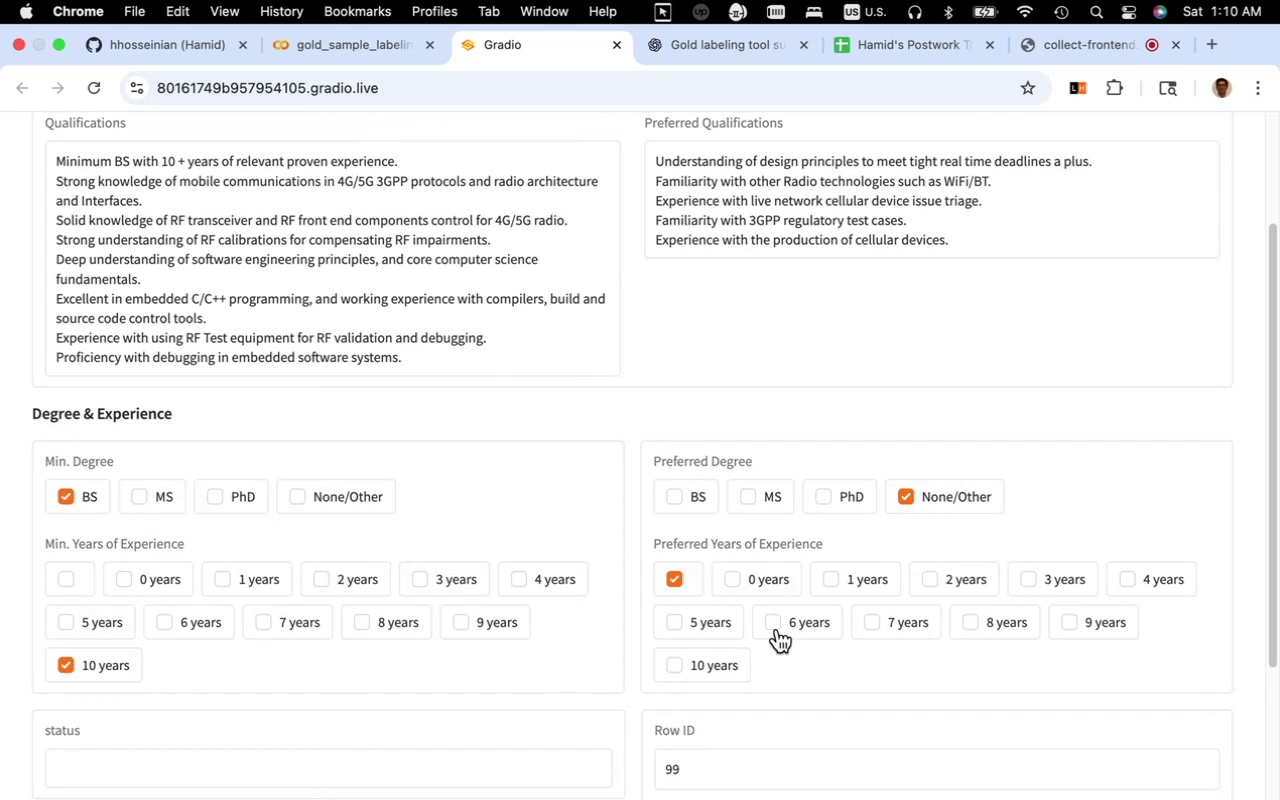 
scroll: coordinate [838, 676], scroll_direction: down, amount: 26.0
 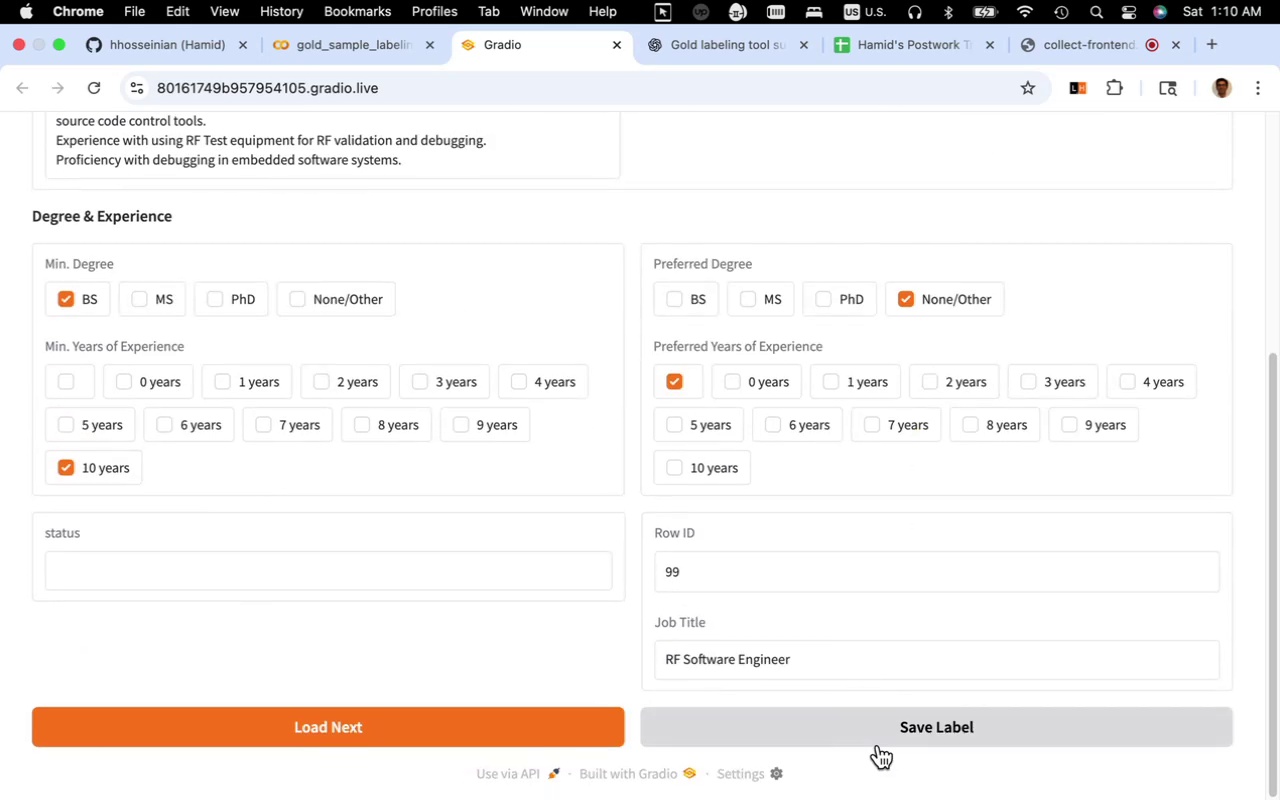 
left_click([878, 745])
 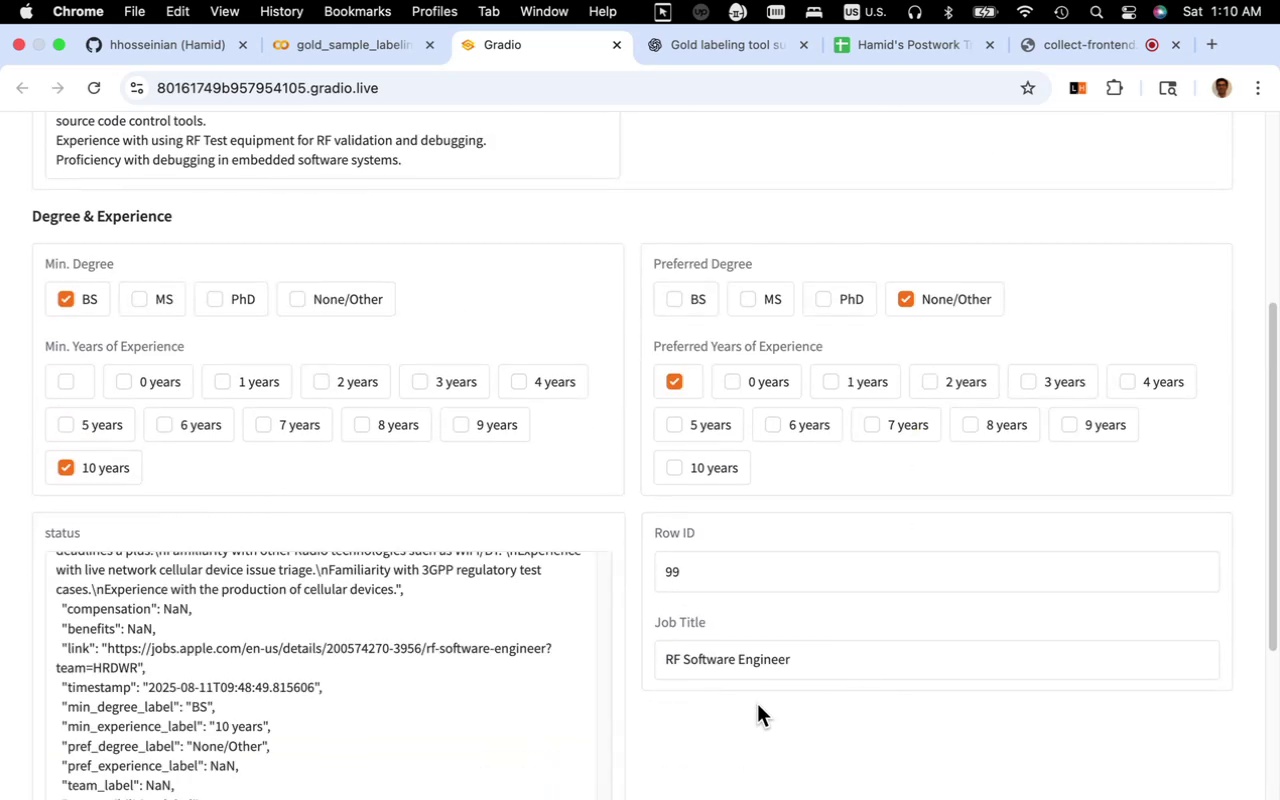 
scroll: coordinate [630, 680], scroll_direction: down, amount: 41.0
 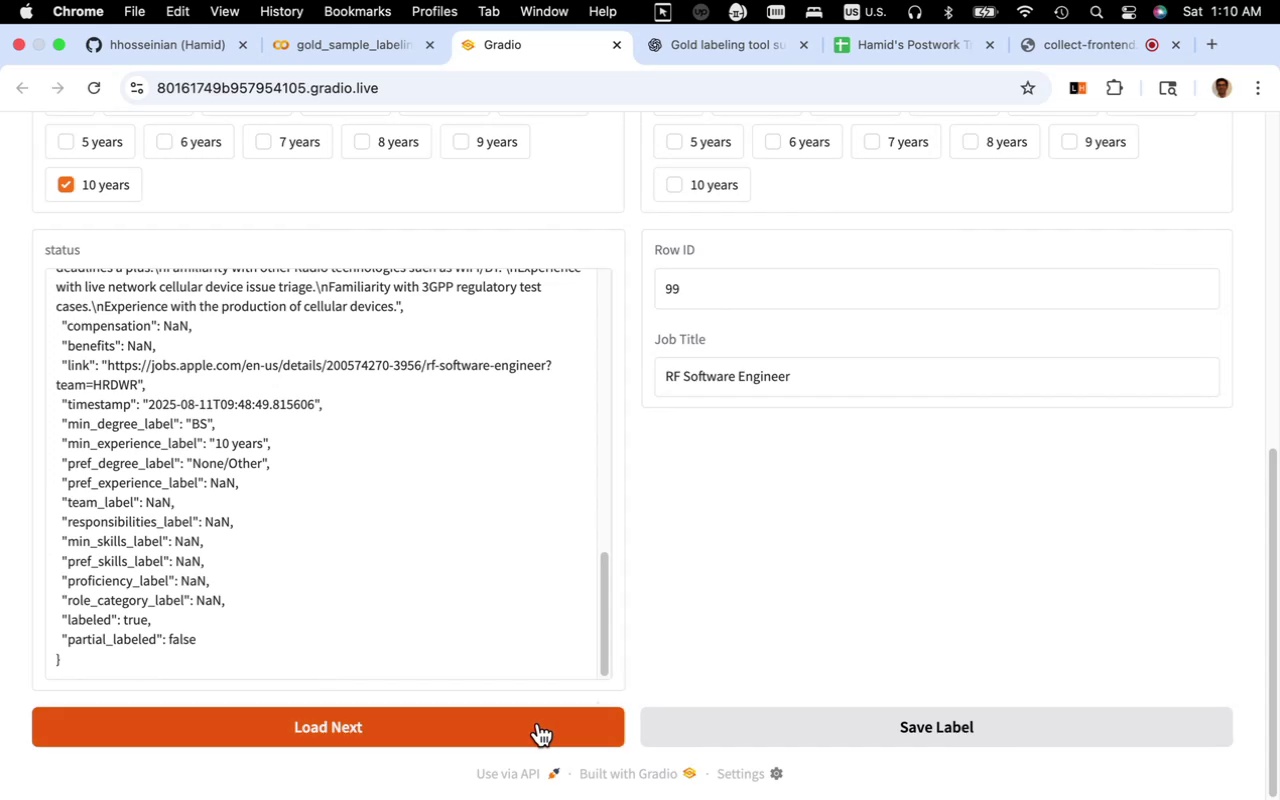 
left_click([536, 725])
 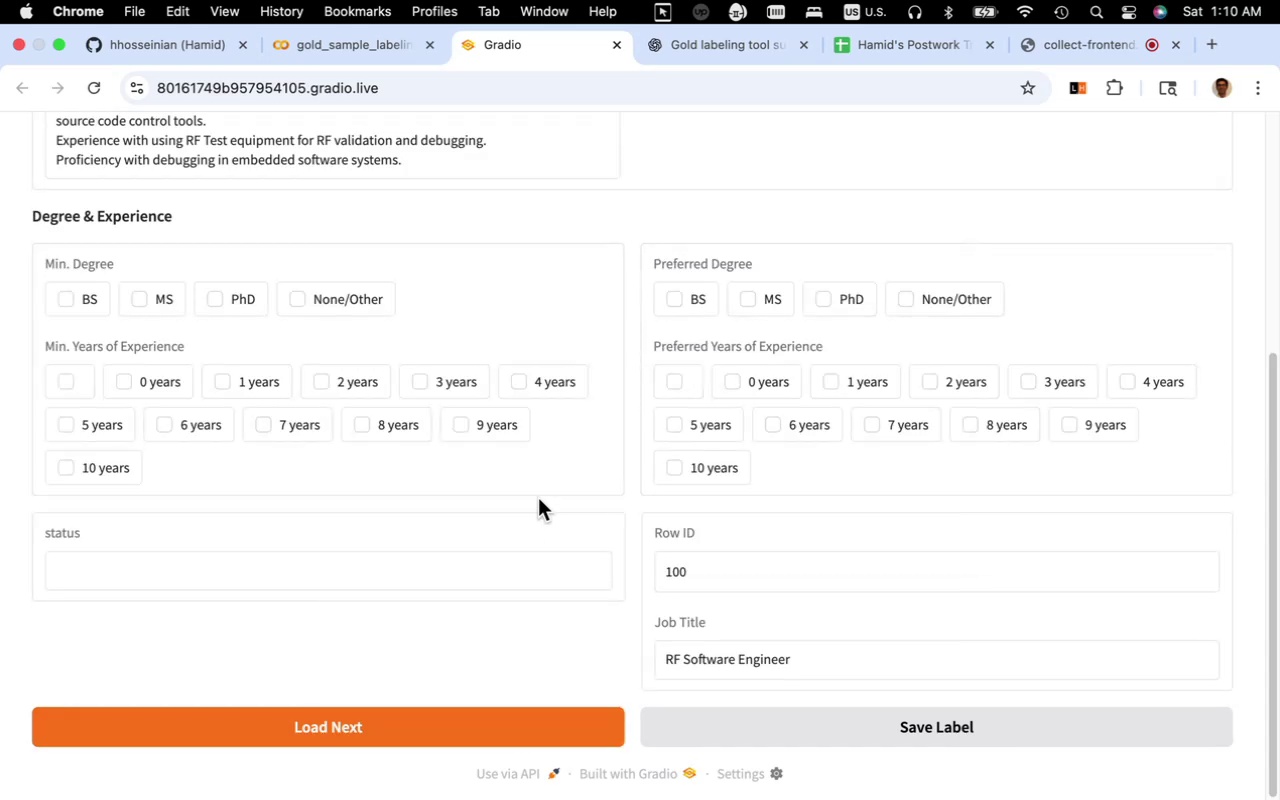 
scroll: coordinate [538, 498], scroll_direction: up, amount: 5.0
 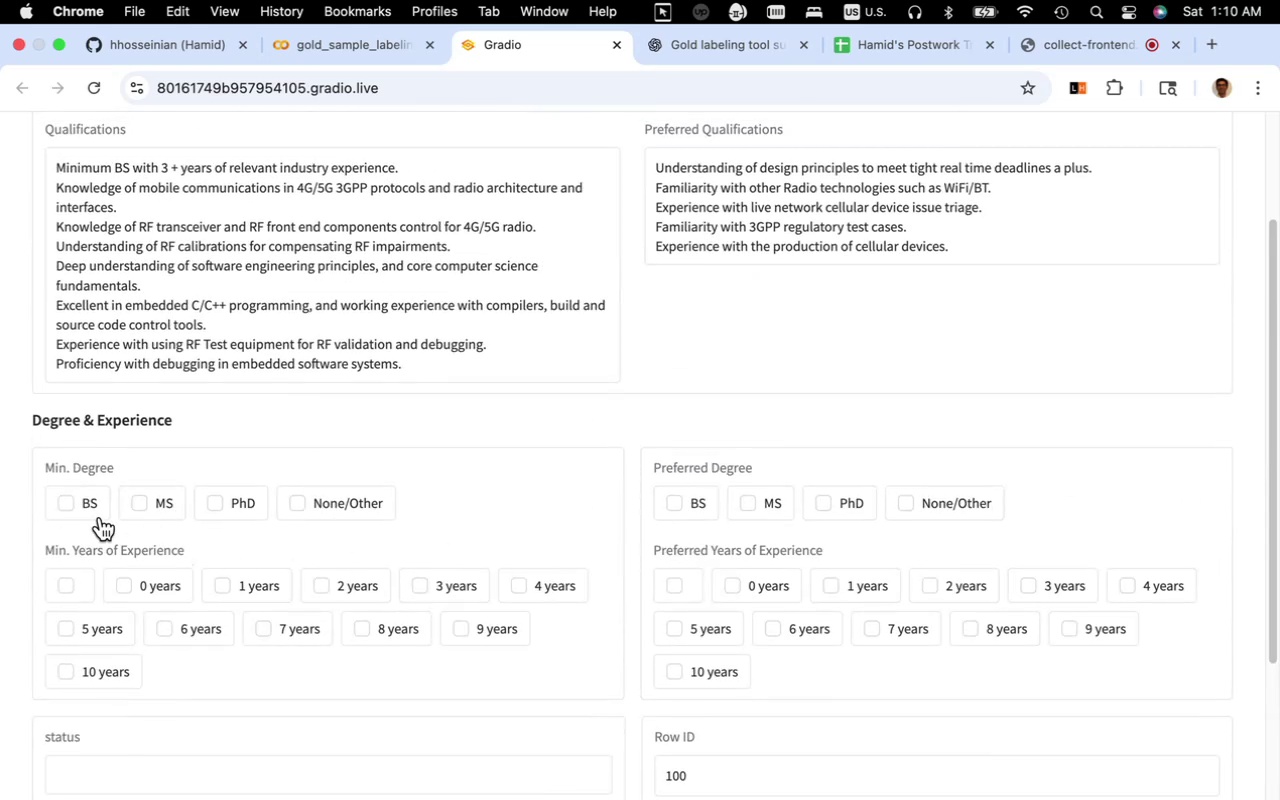 
left_click([91, 511])
 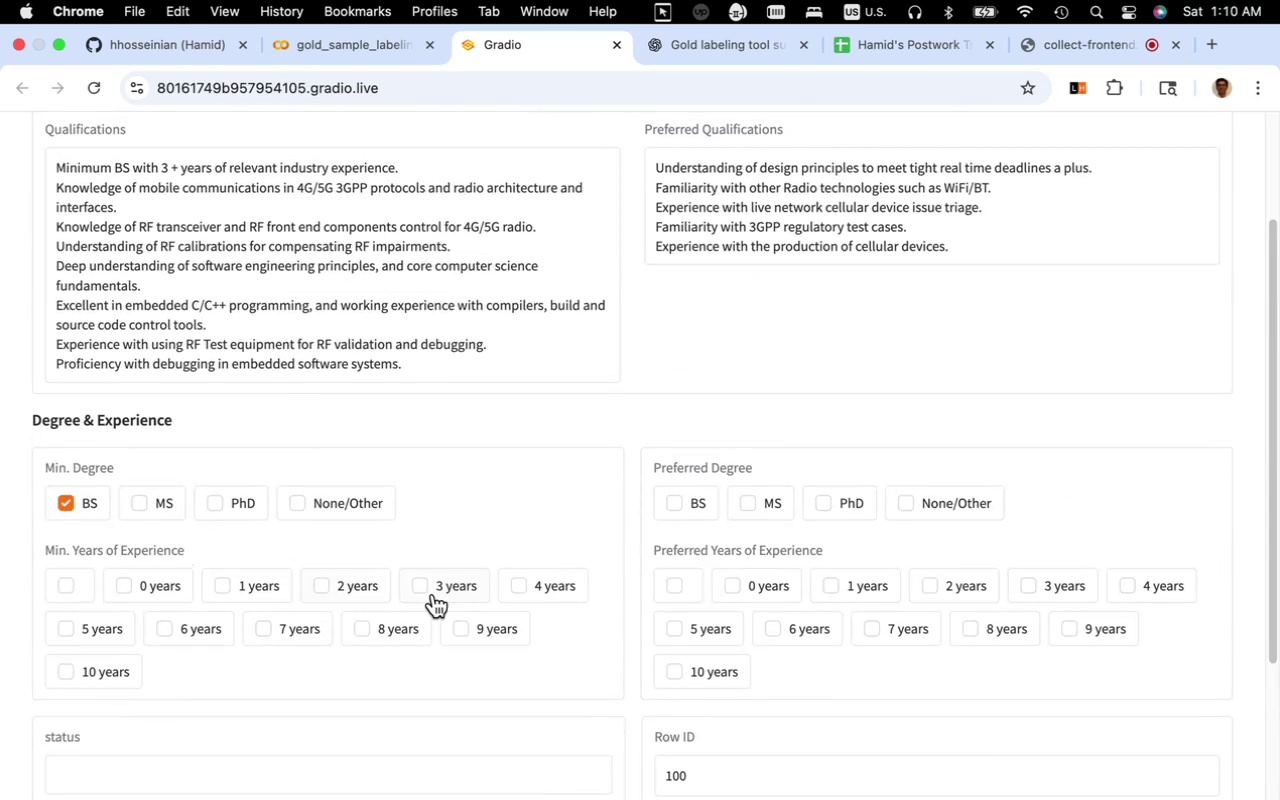 
left_click([439, 590])
 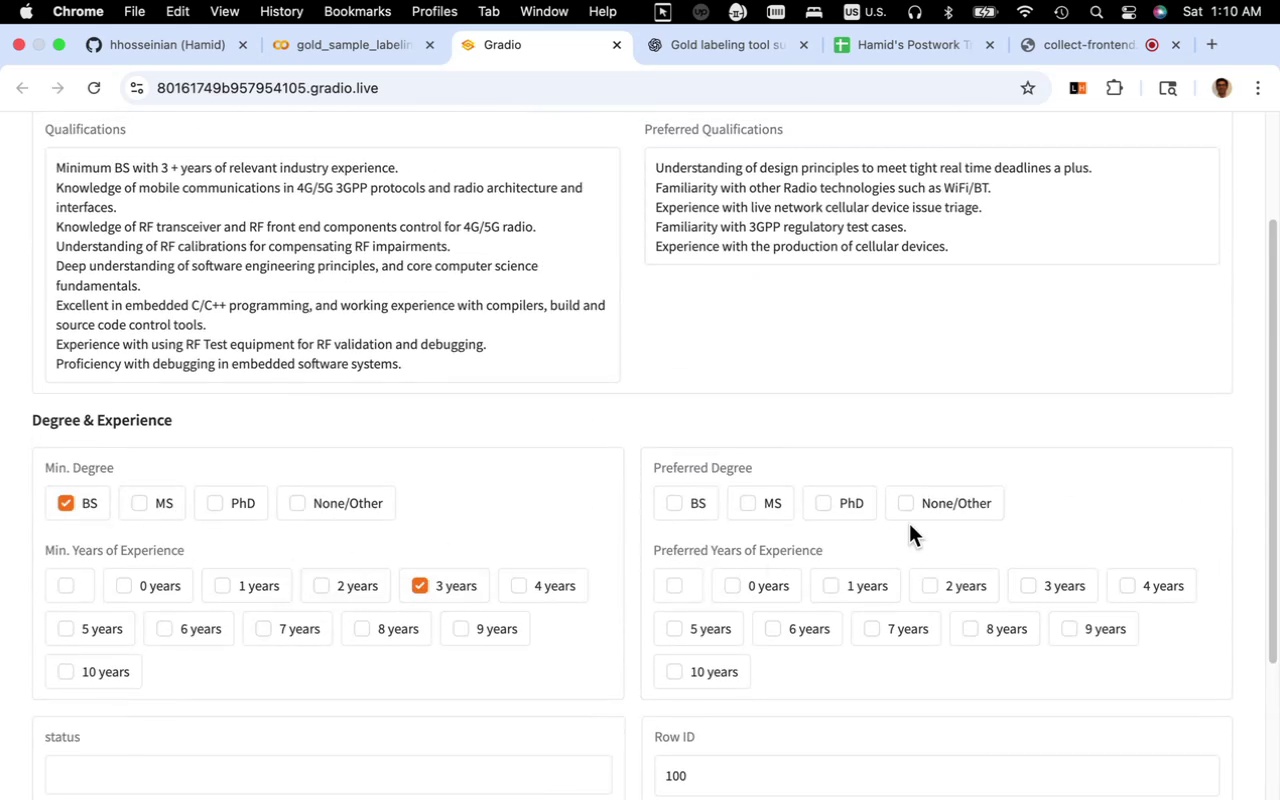 
left_click([934, 507])
 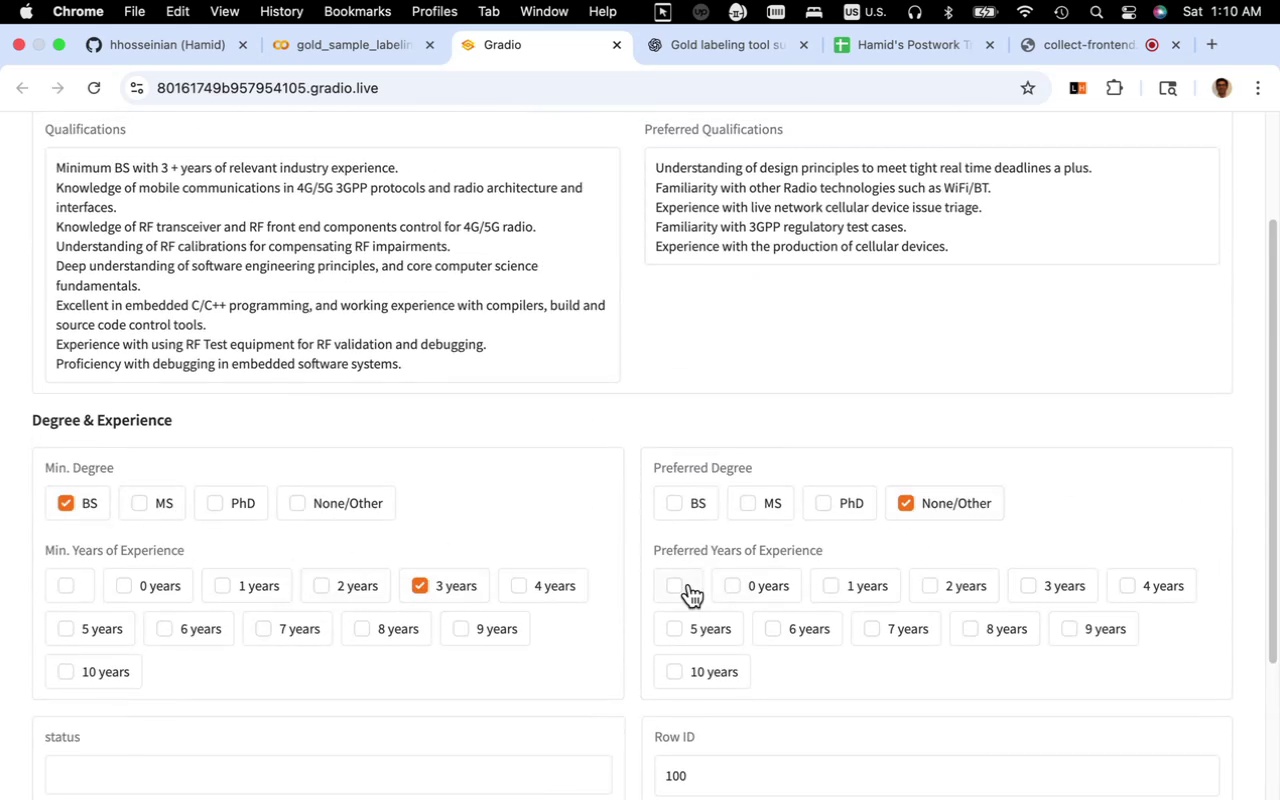 
scroll: coordinate [776, 683], scroll_direction: down, amount: 23.0
 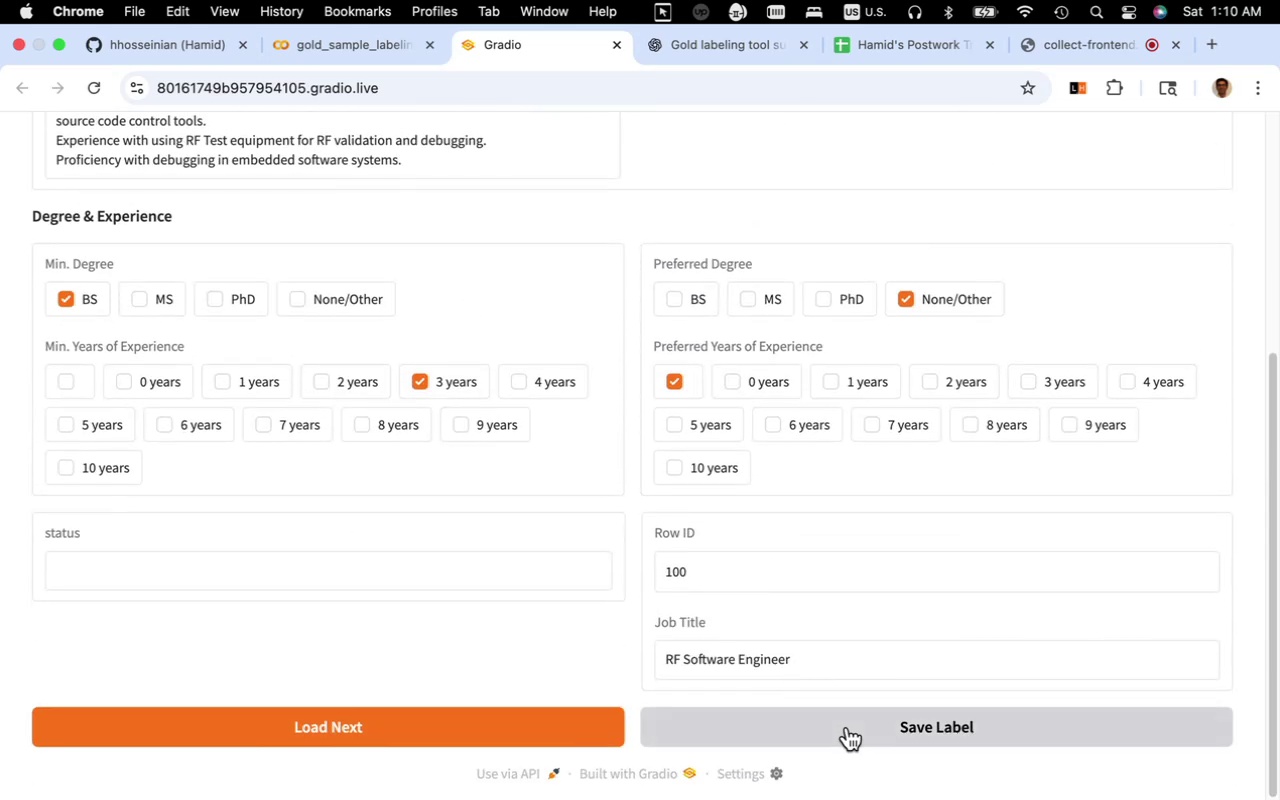 
left_click([848, 728])
 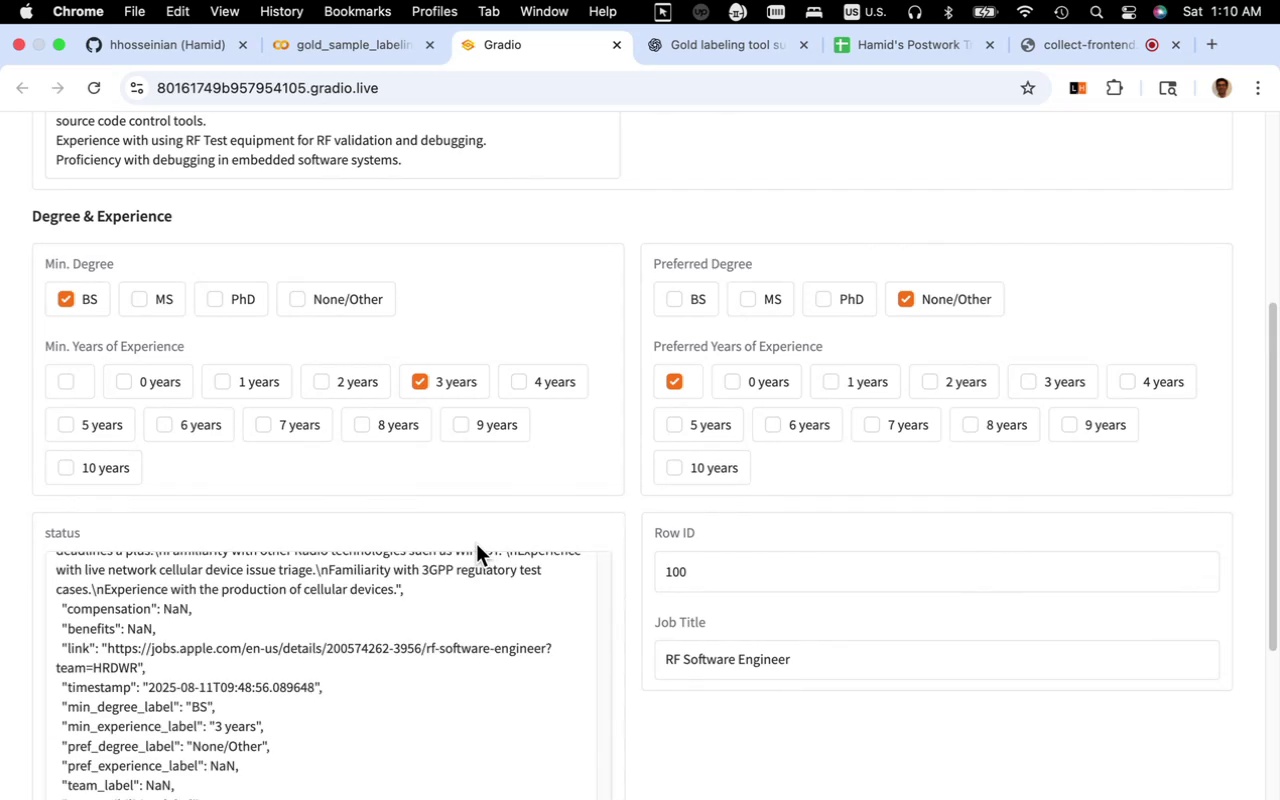 
scroll: coordinate [476, 544], scroll_direction: down, amount: 12.0
 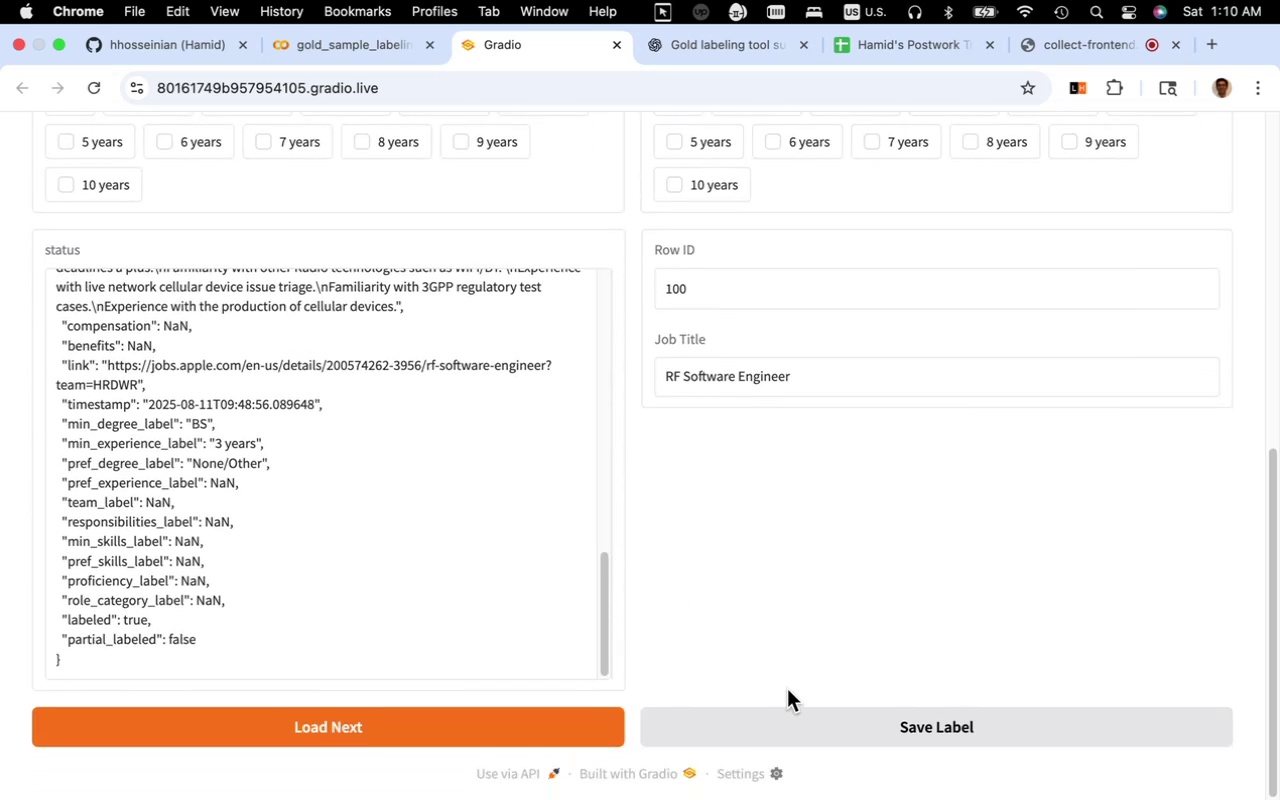 
left_click([801, 710])
 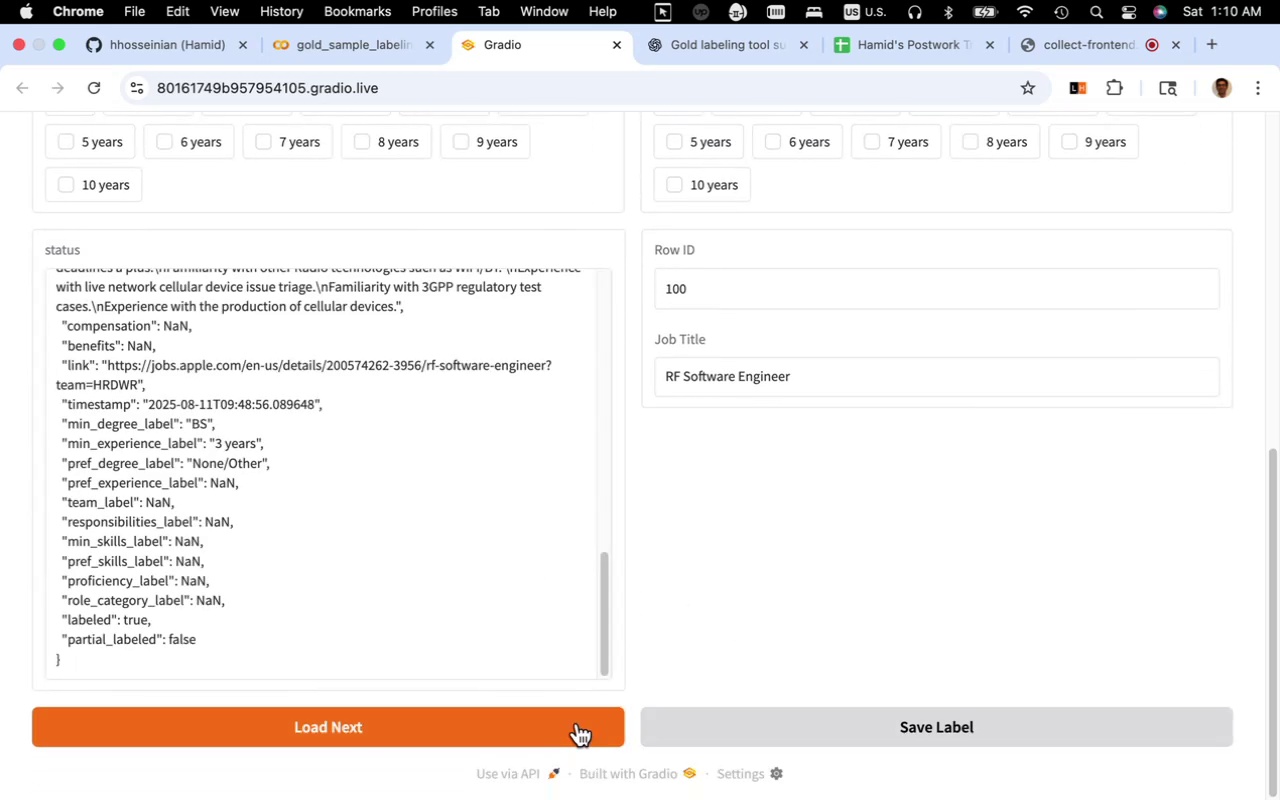 
left_click([550, 723])
 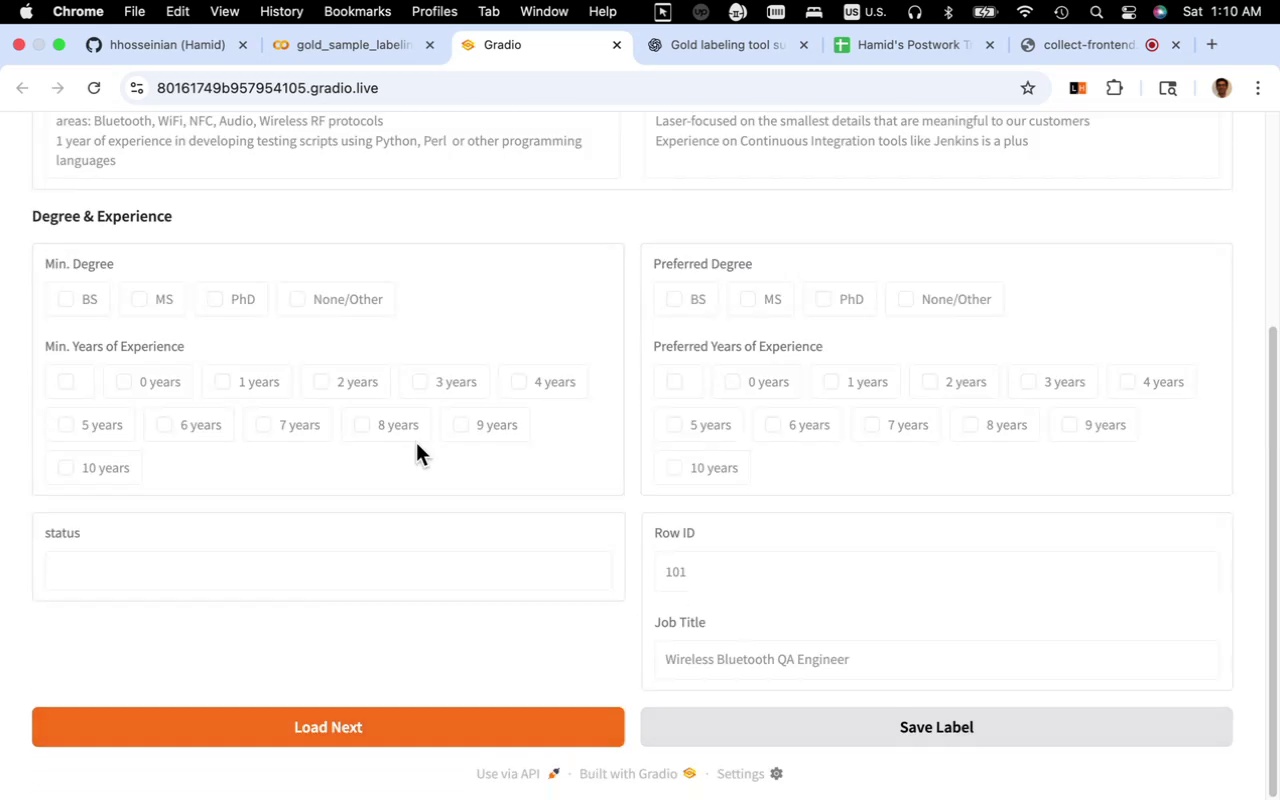 
scroll: coordinate [416, 442], scroll_direction: up, amount: 5.0
 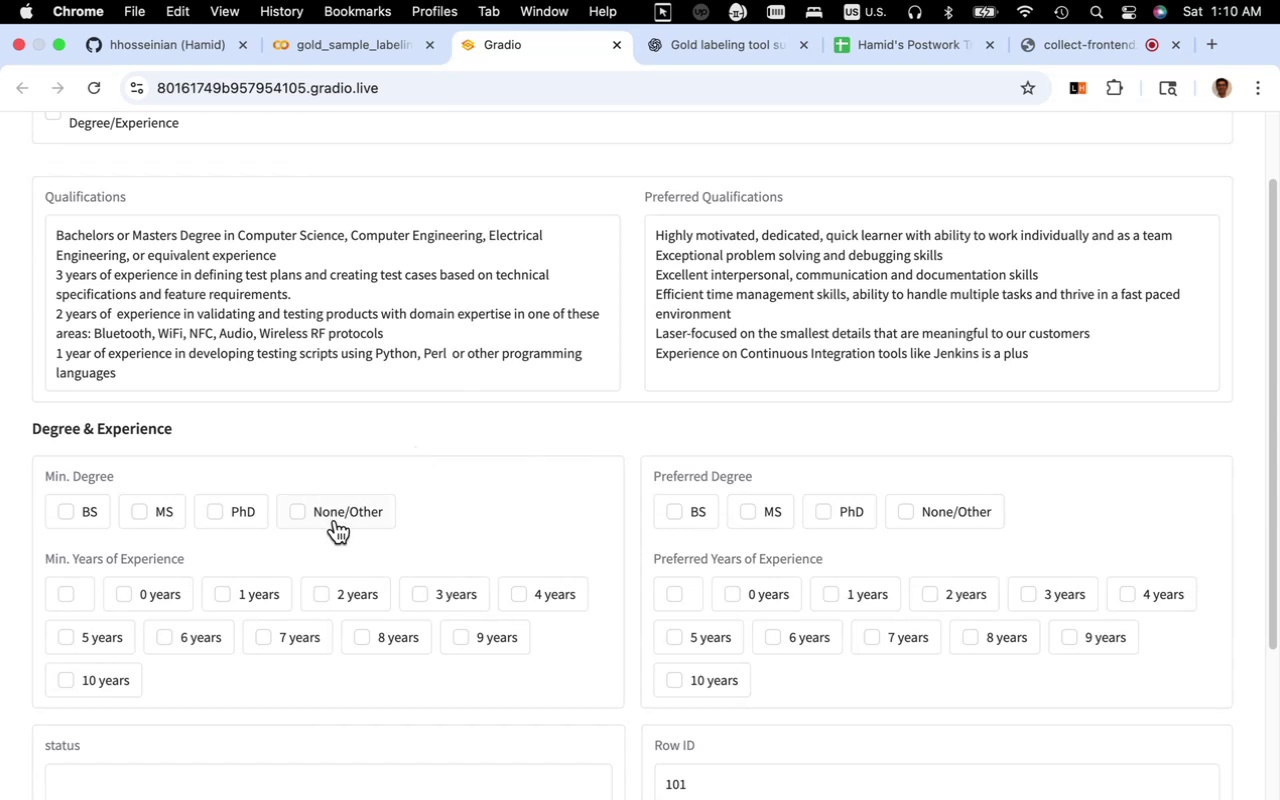 
wait(7.99)
 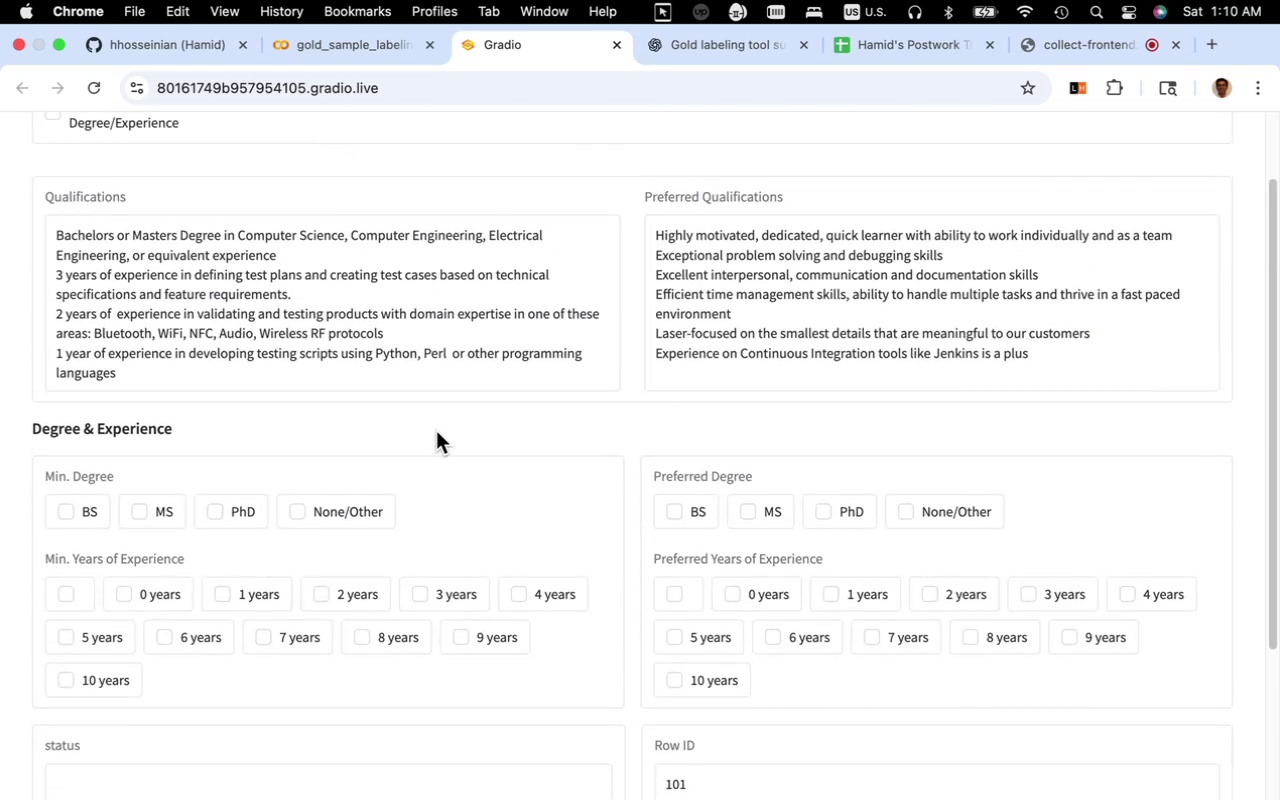 
left_click([90, 518])
 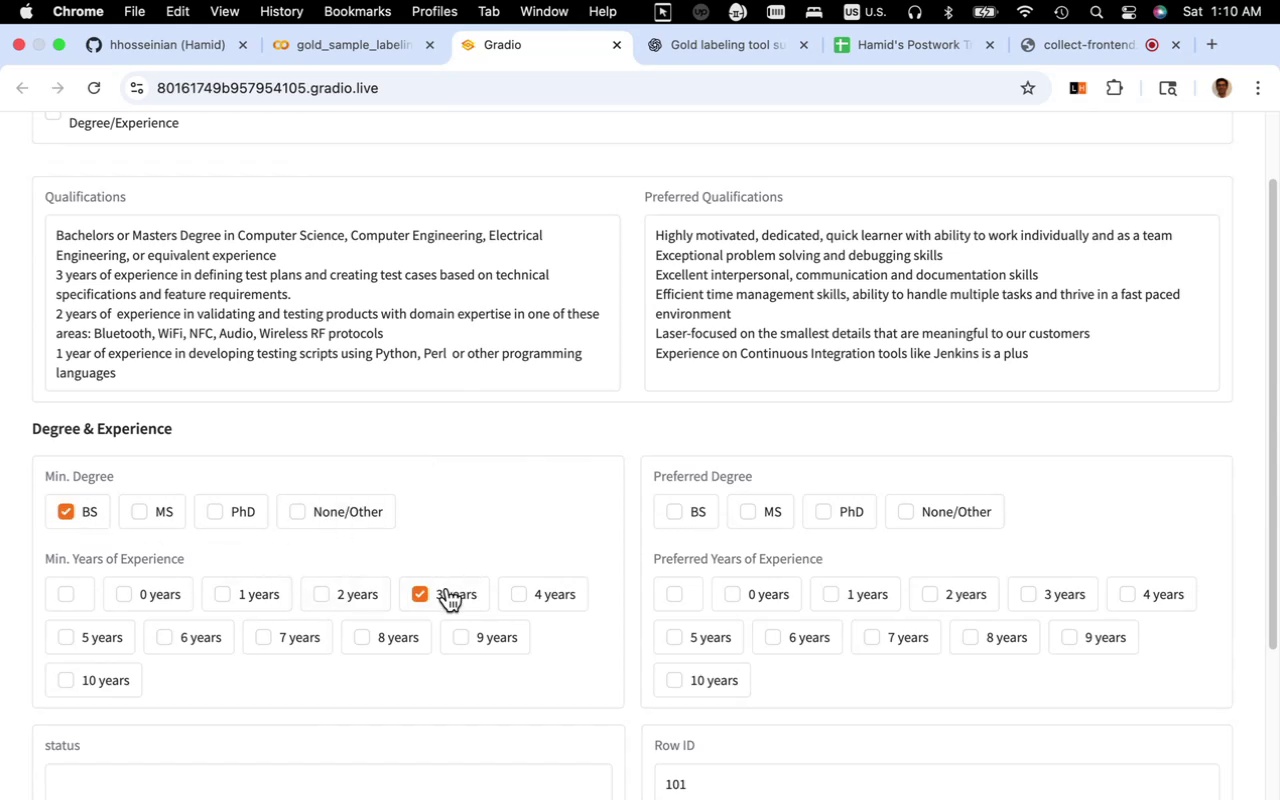 
left_click([933, 503])
 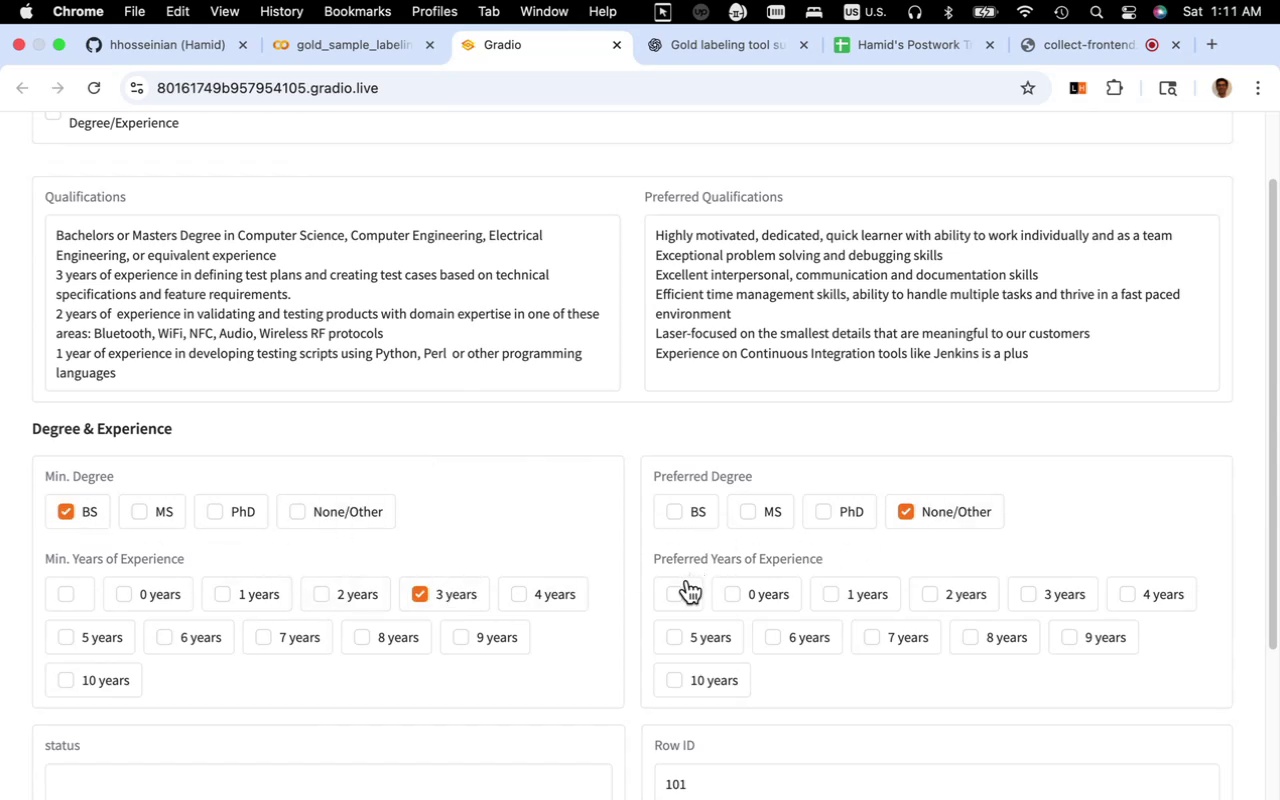 
left_click([685, 584])
 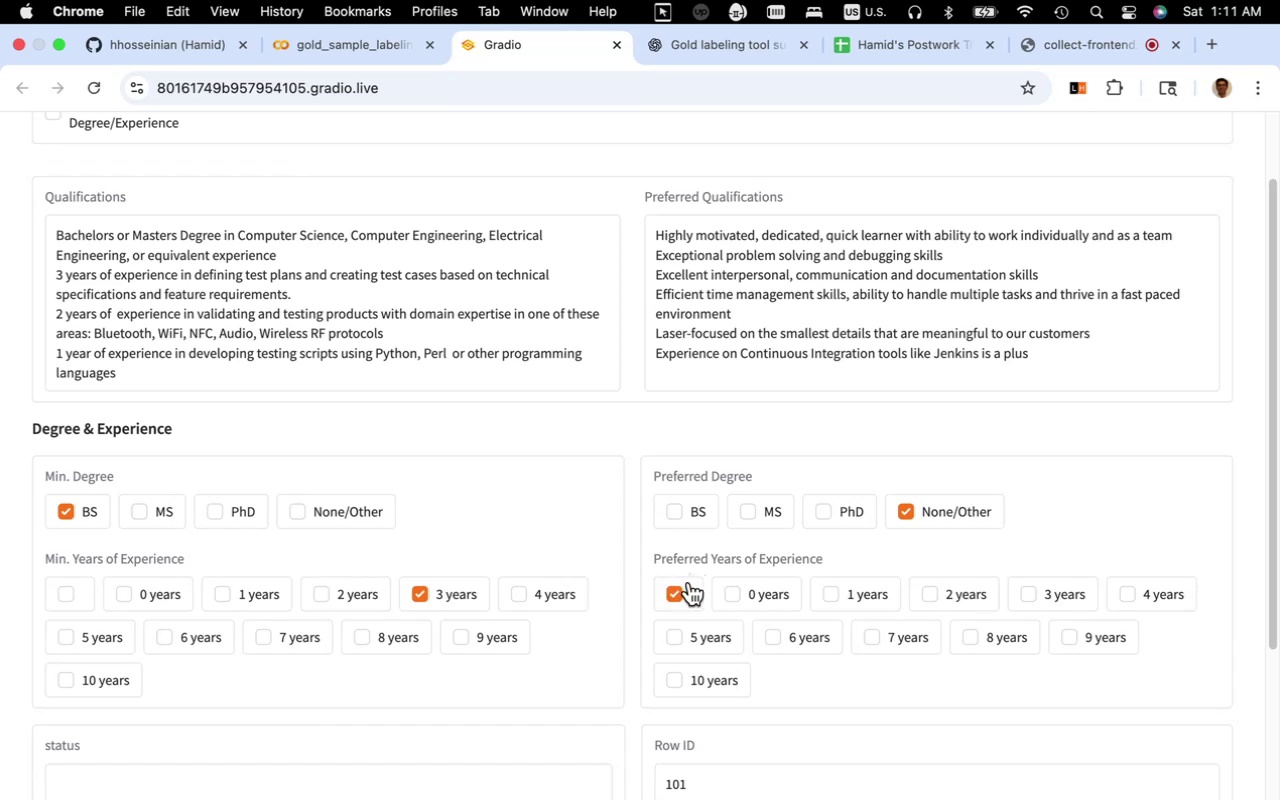 
scroll: coordinate [729, 611], scroll_direction: down, amount: 19.0
 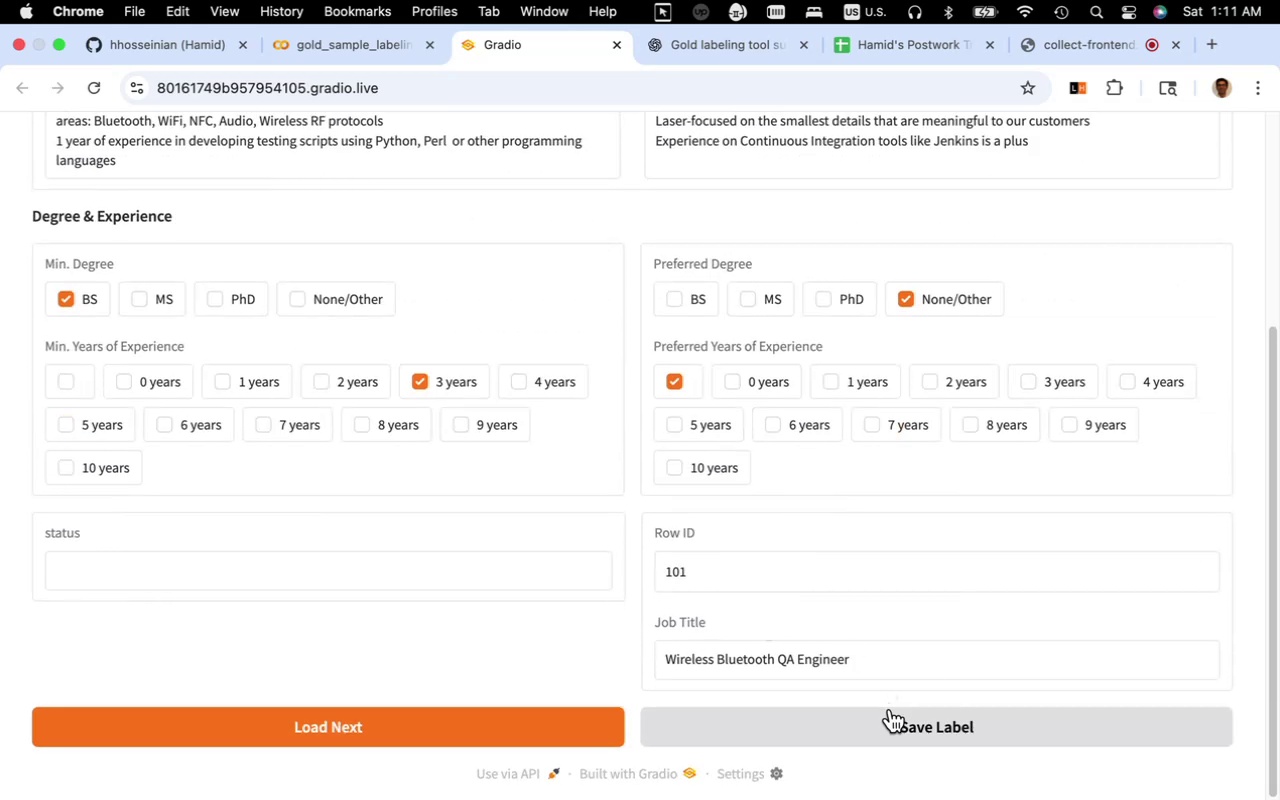 
left_click([893, 715])
 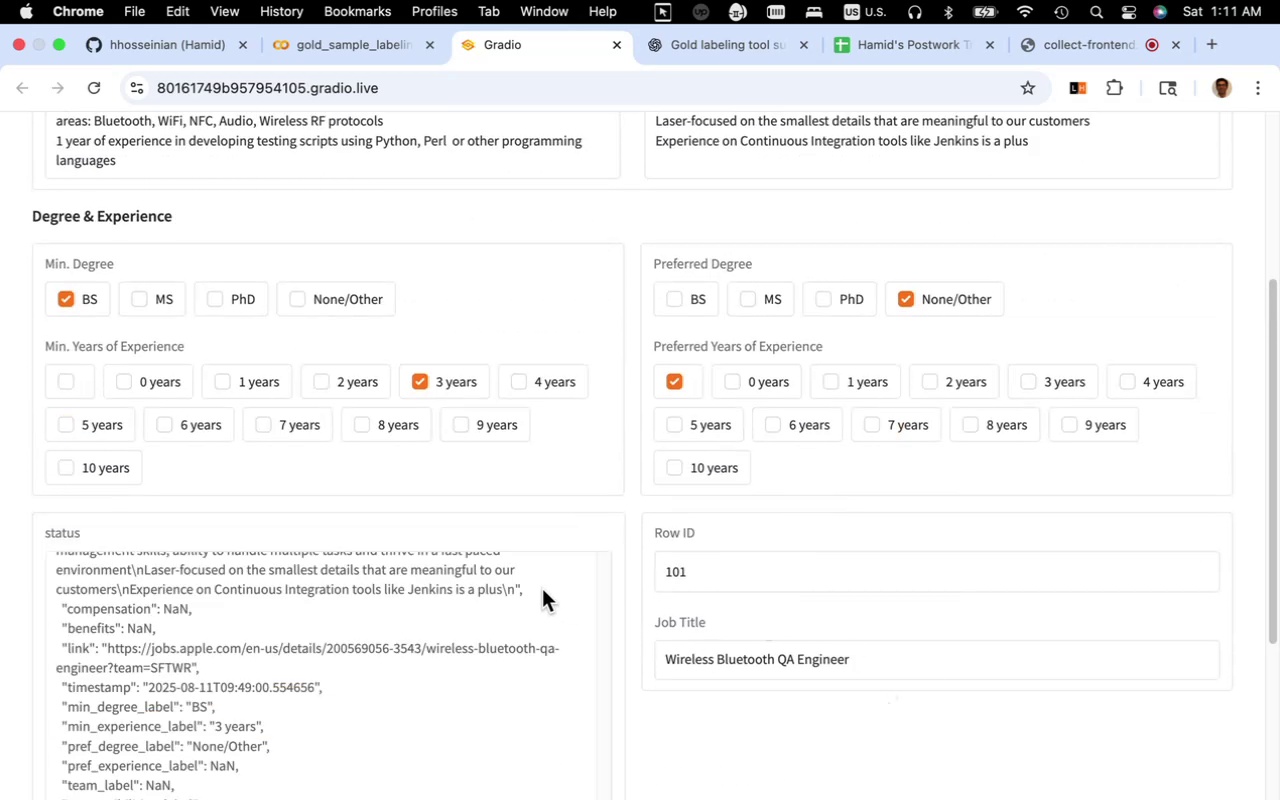 
scroll: coordinate [545, 598], scroll_direction: down, amount: 22.0
 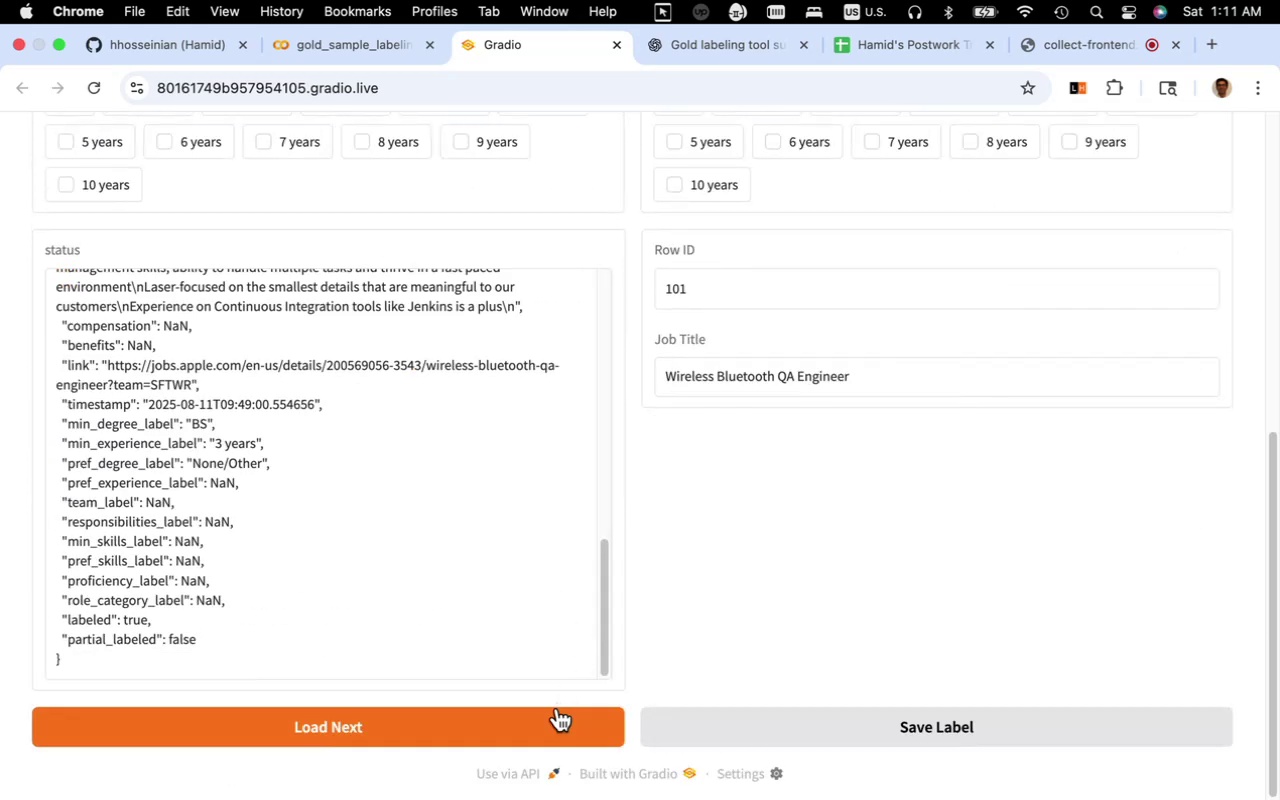 
left_click([557, 715])
 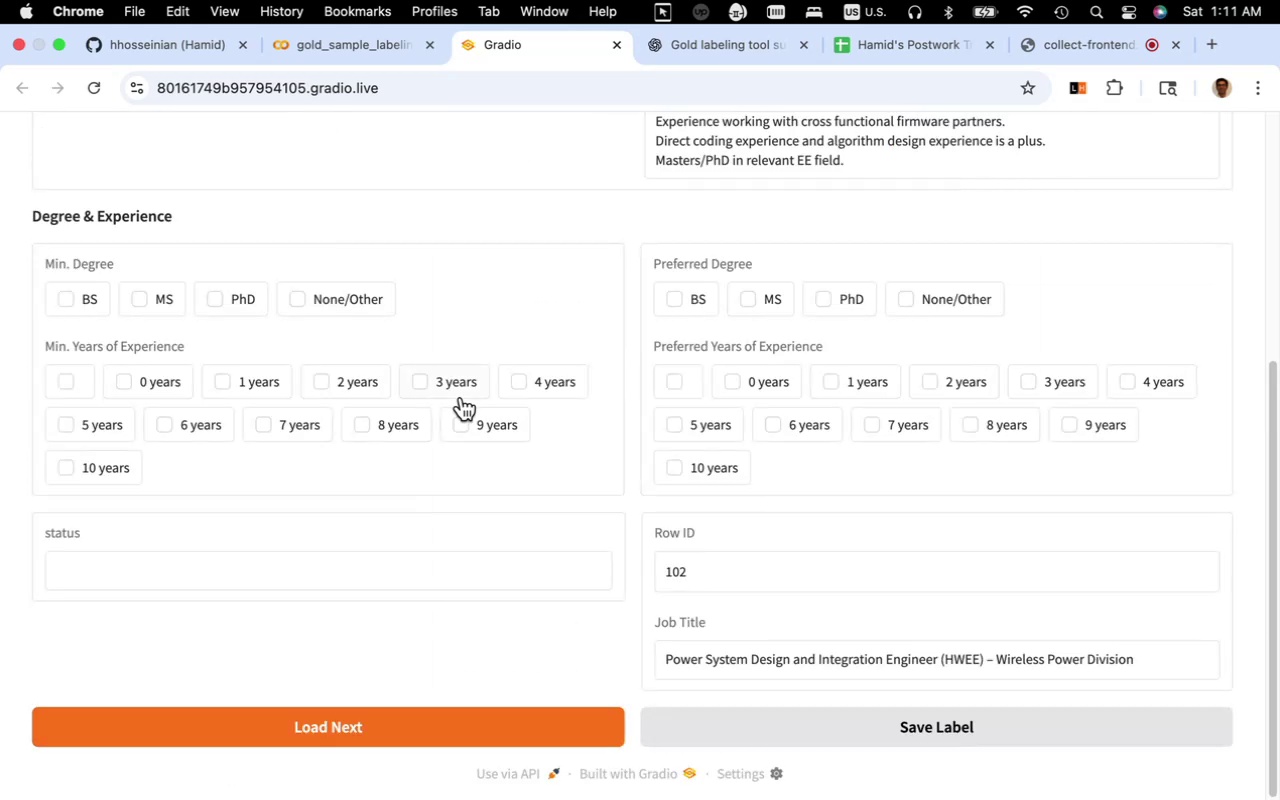 
scroll: coordinate [461, 396], scroll_direction: up, amount: 4.0
 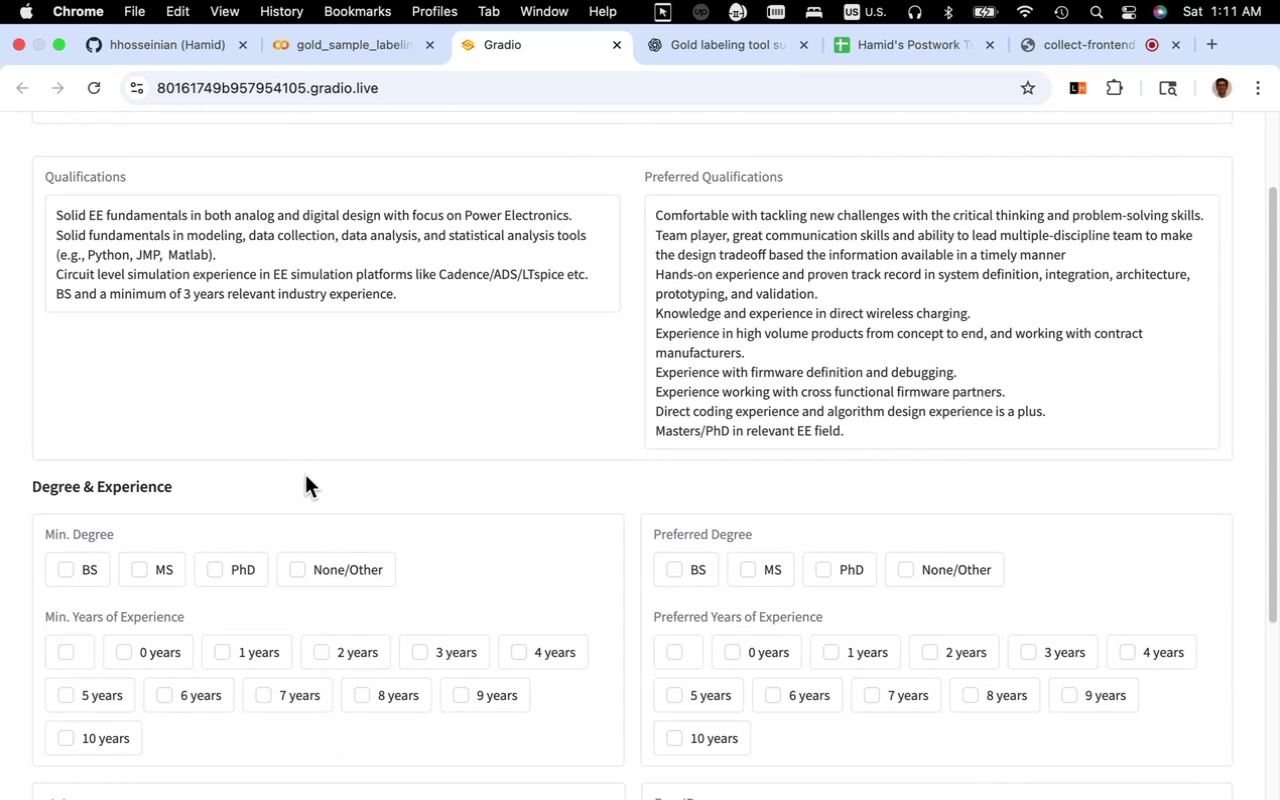 
wait(5.94)
 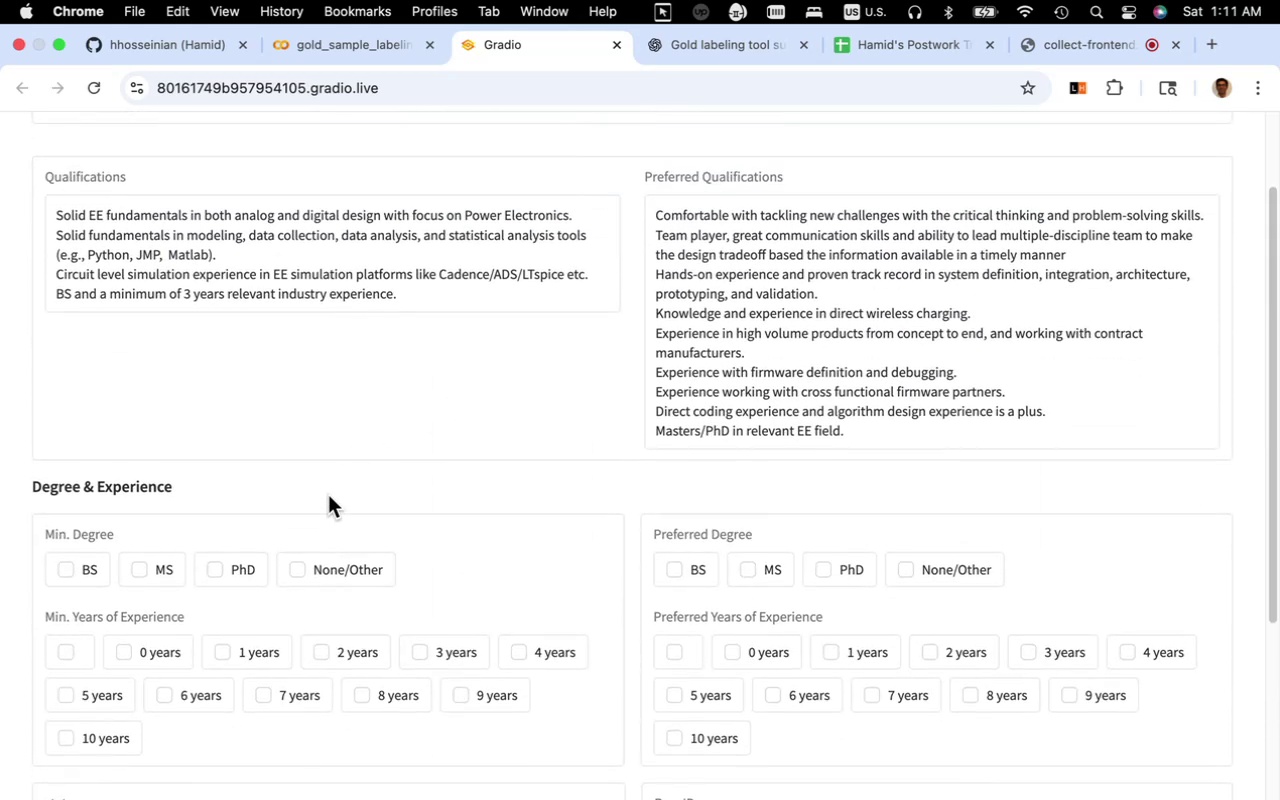 
scroll: coordinate [305, 476], scroll_direction: down, amount: 5.0
 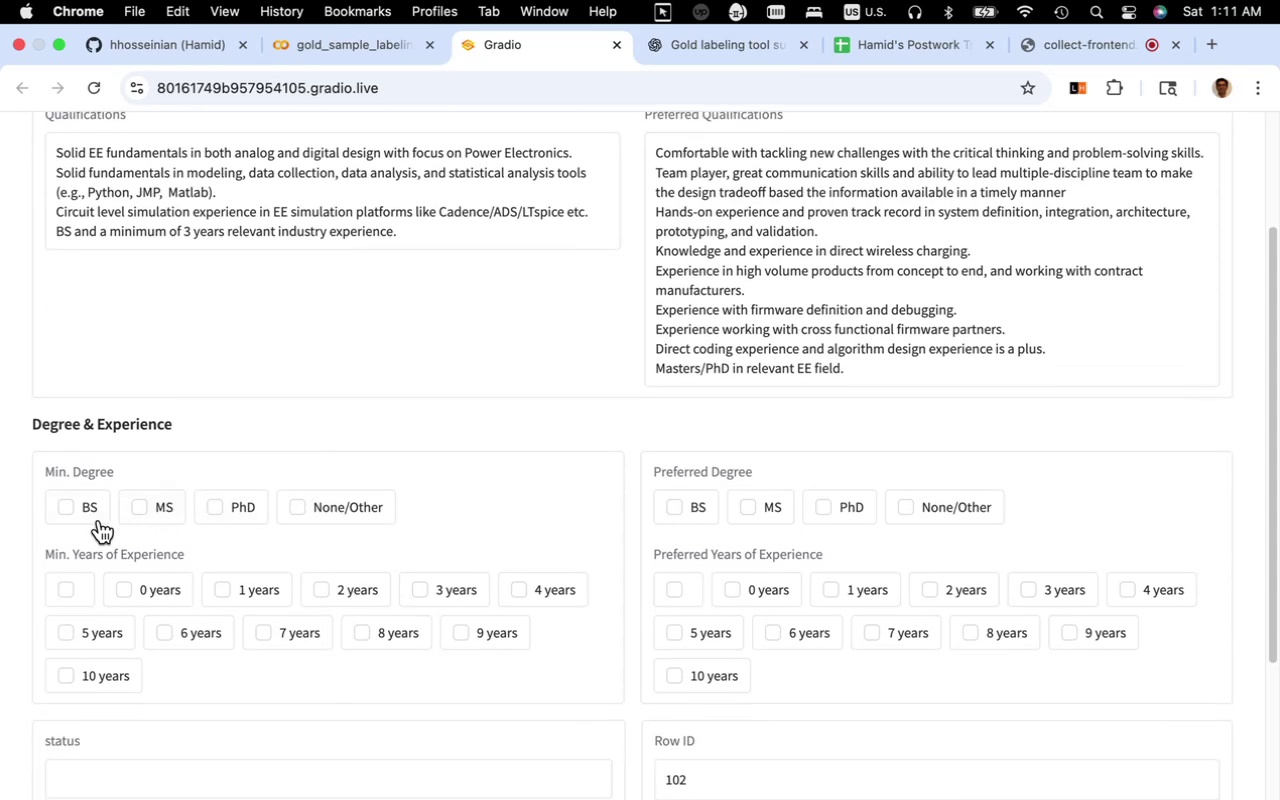 
left_click([93, 515])
 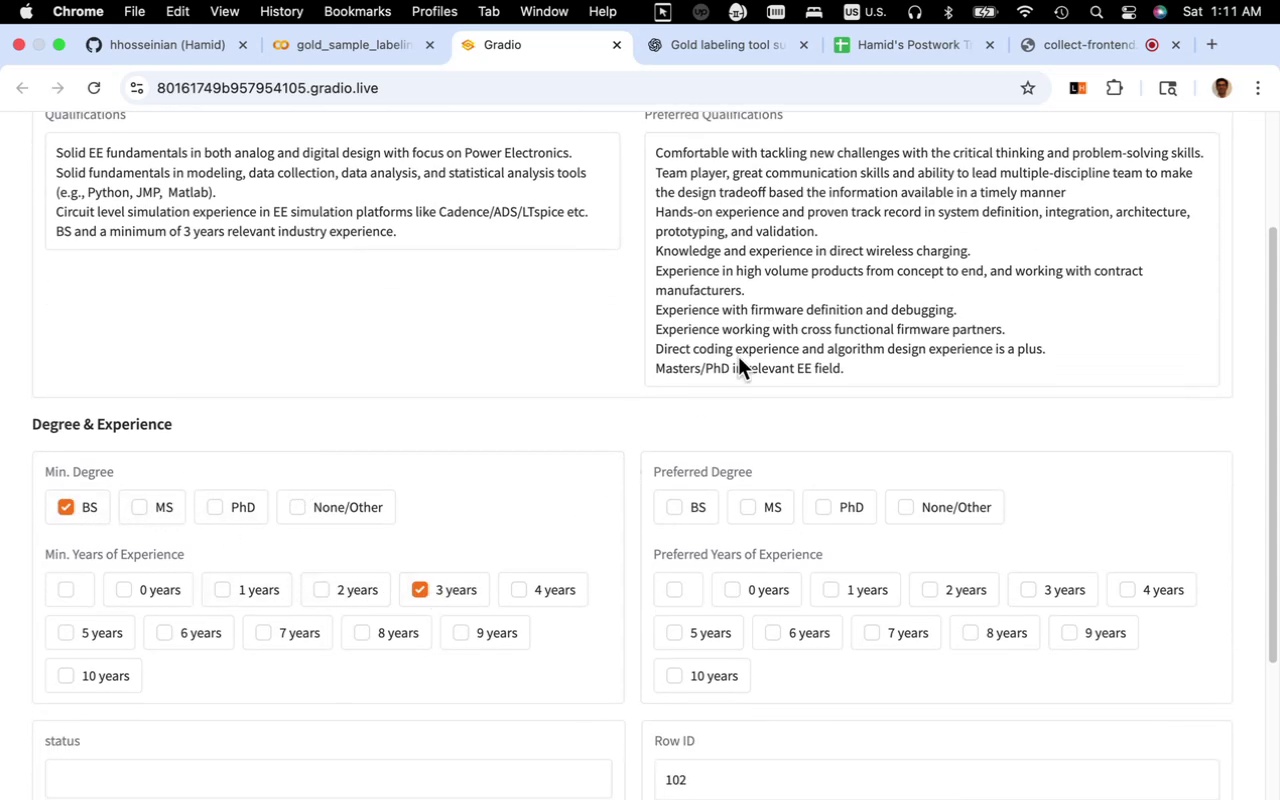 
wait(5.1)
 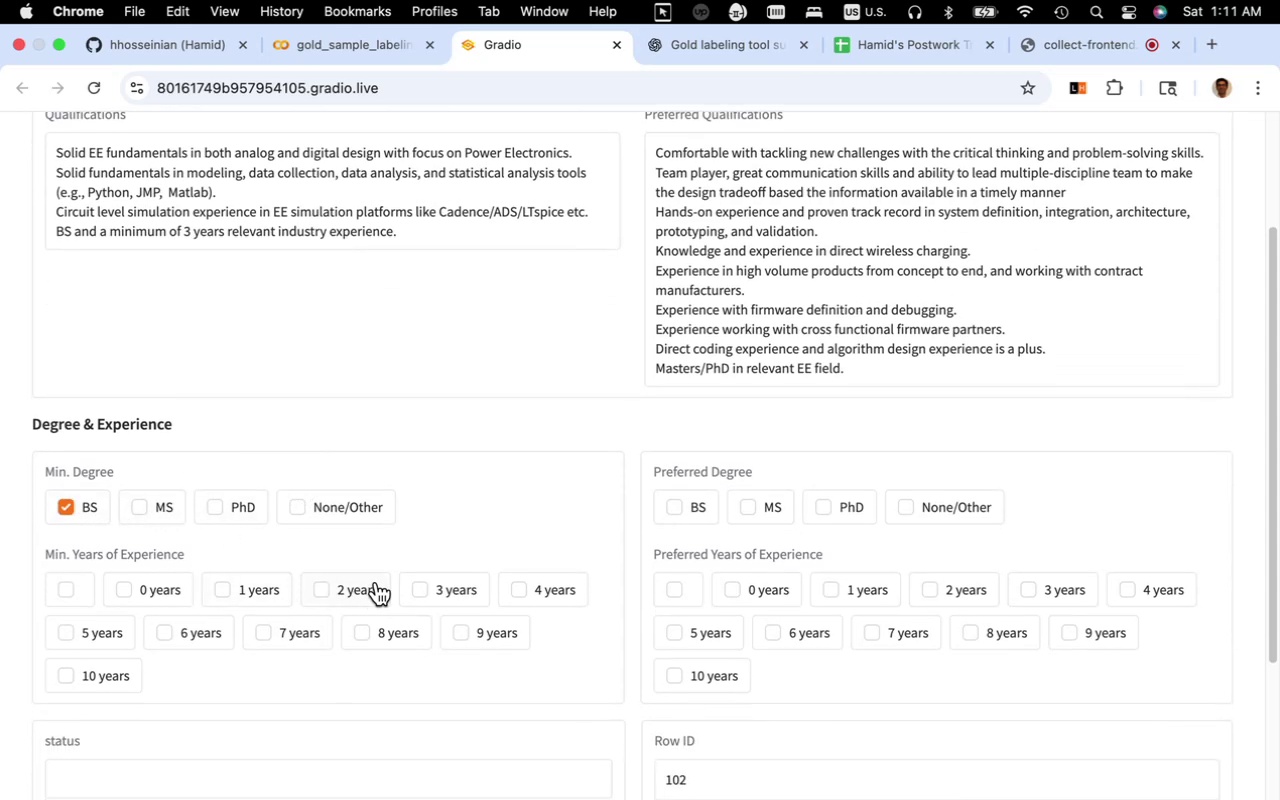 
left_click([856, 518])
 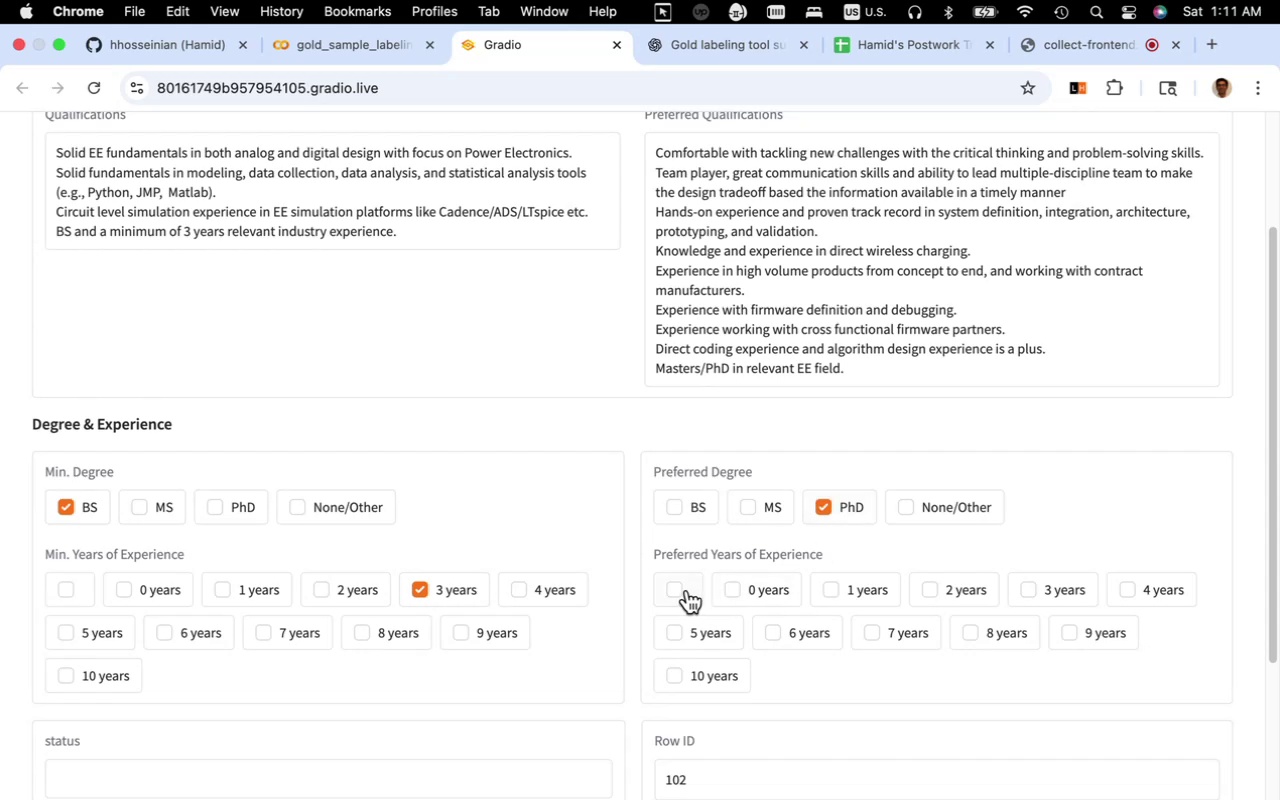 
left_click([687, 589])
 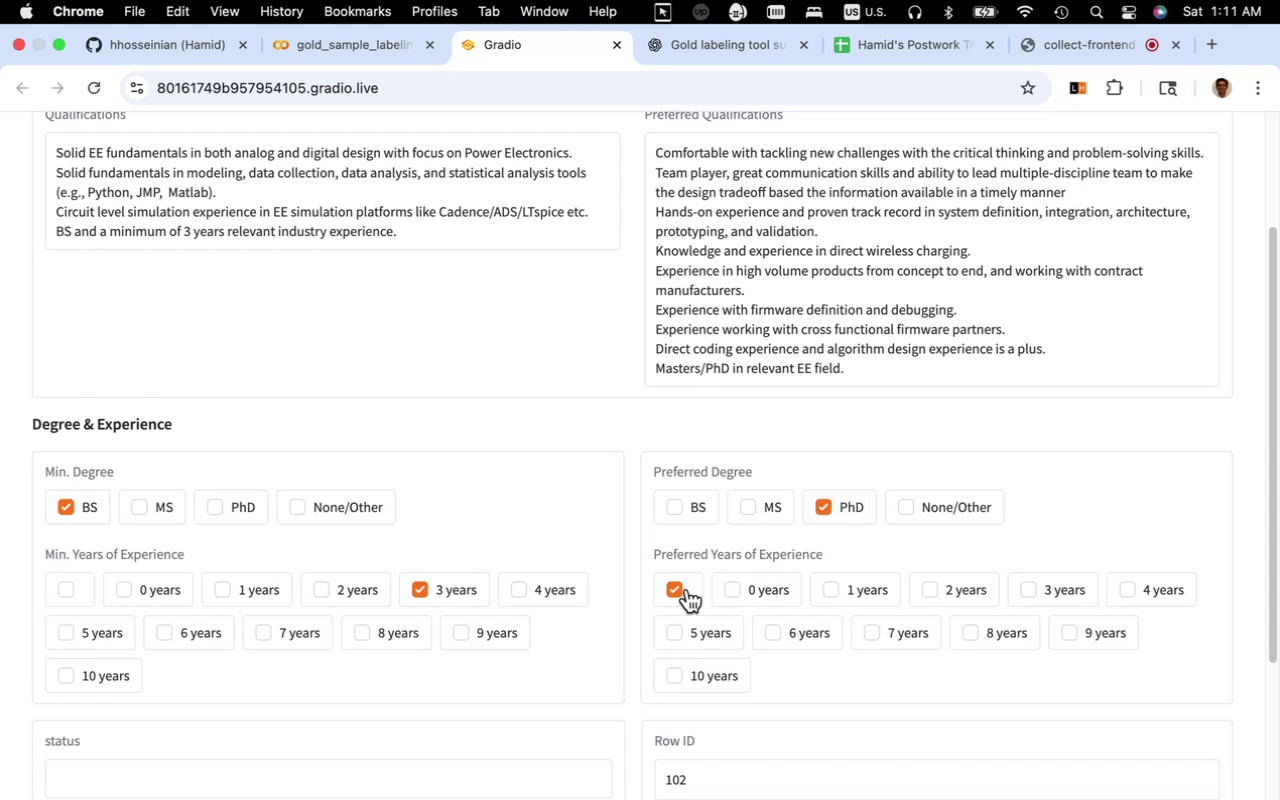 
scroll: coordinate [691, 594], scroll_direction: down, amount: 18.0
 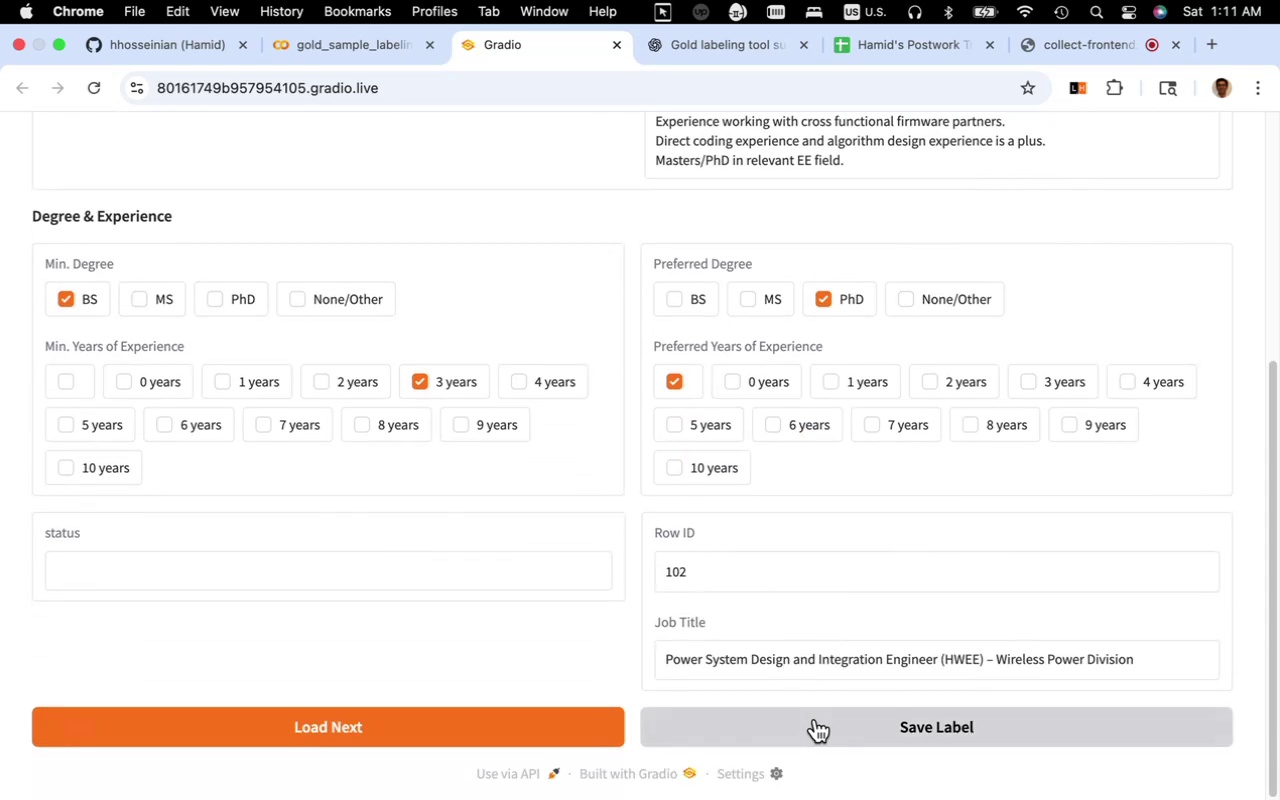 
left_click([818, 722])
 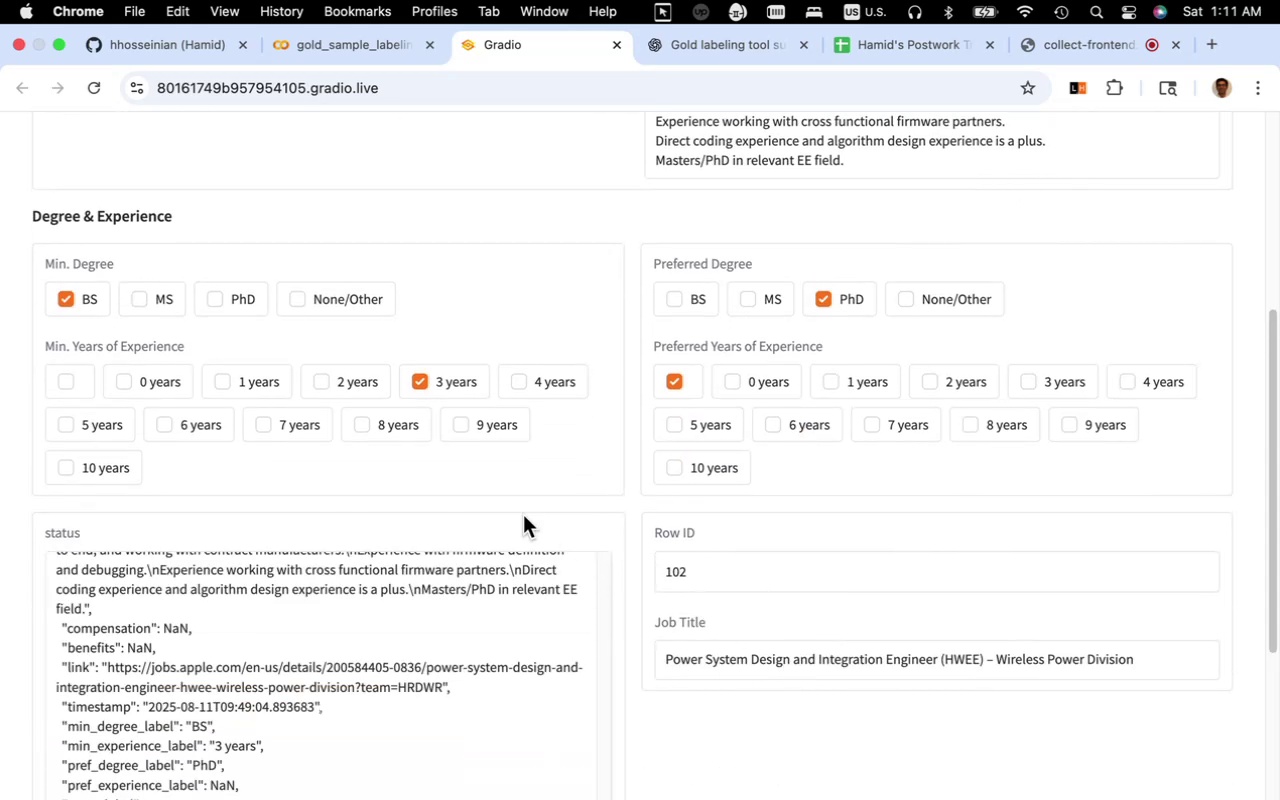 
scroll: coordinate [501, 569], scroll_direction: down, amount: 21.0
 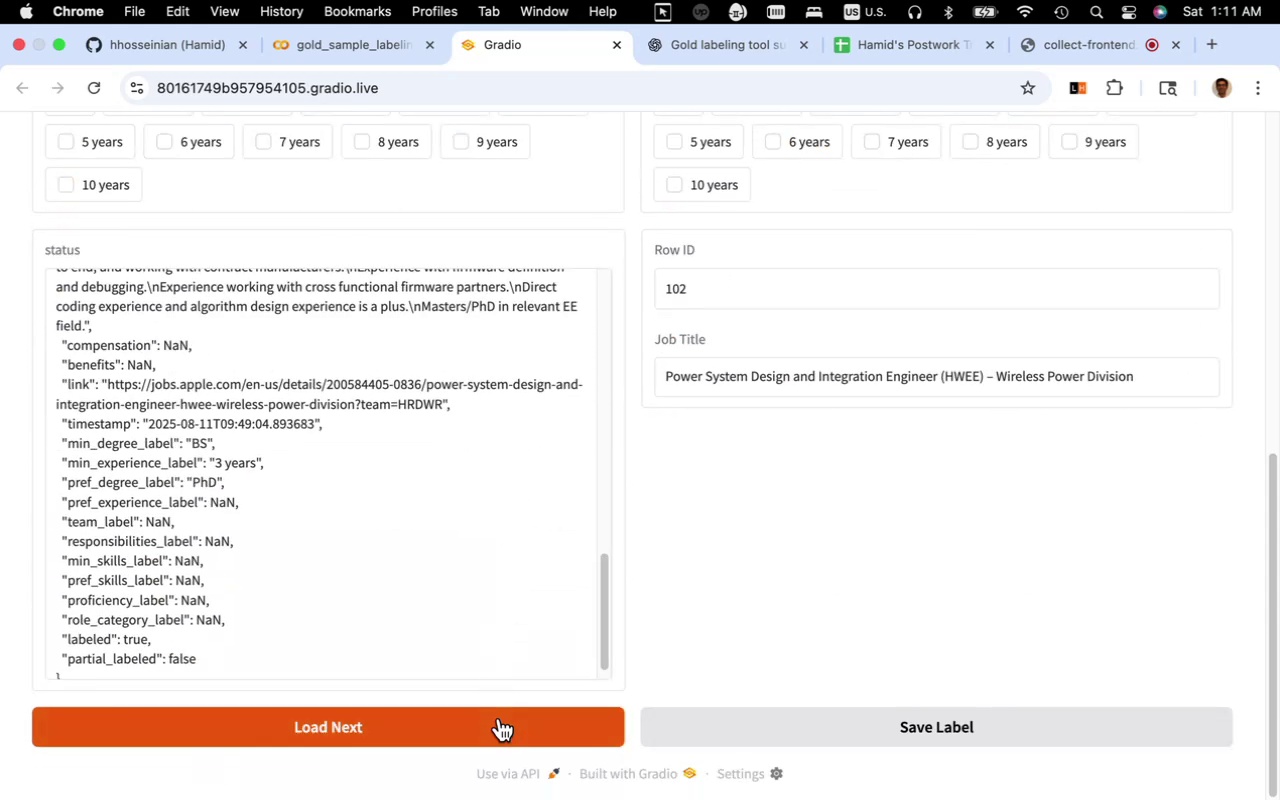 
left_click([499, 719])
 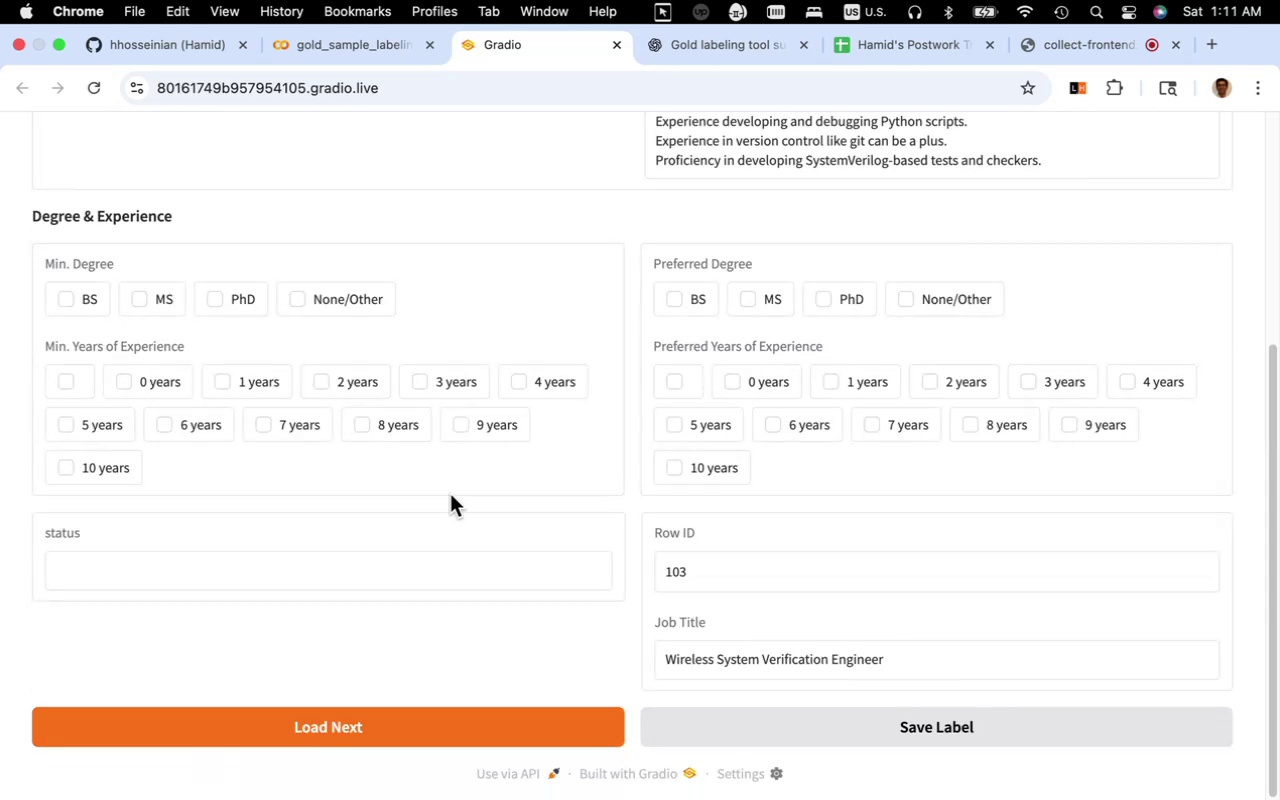 
scroll: coordinate [450, 493], scroll_direction: up, amount: 8.0
 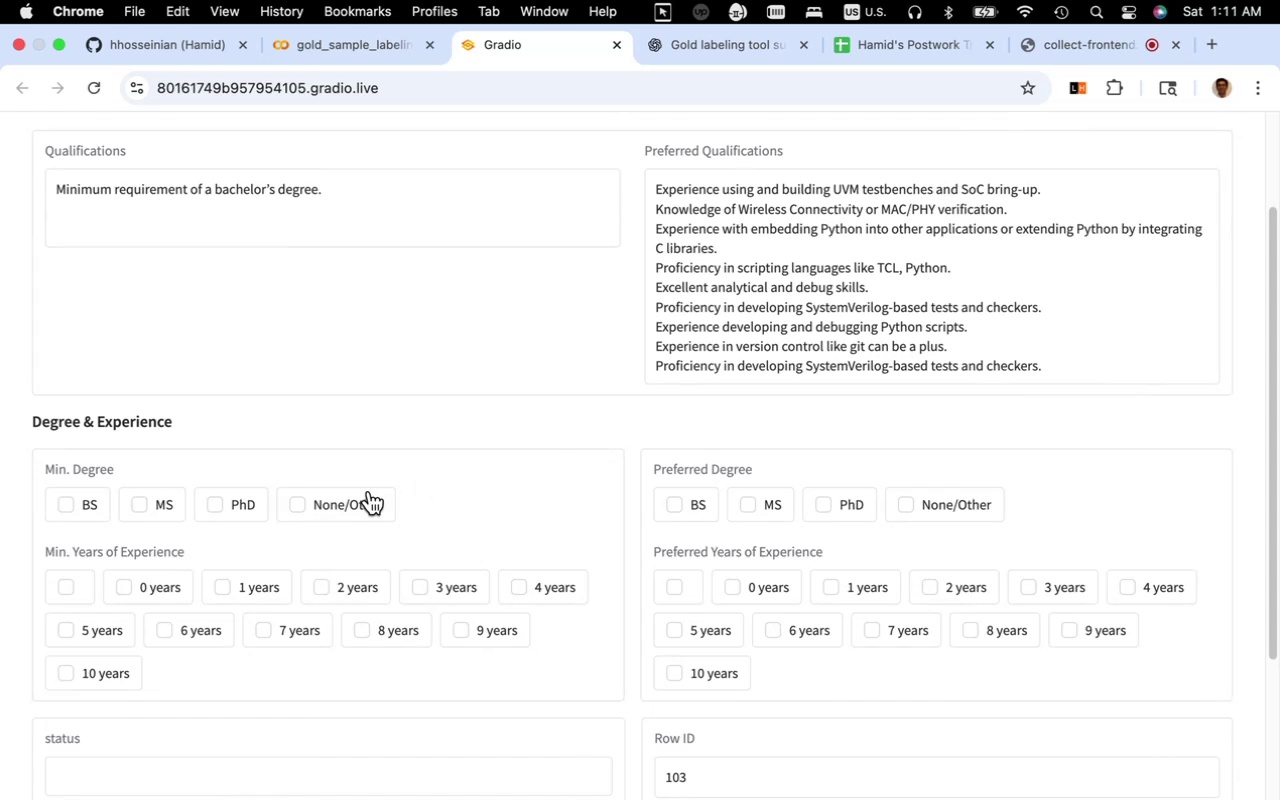 
left_click([91, 509])
 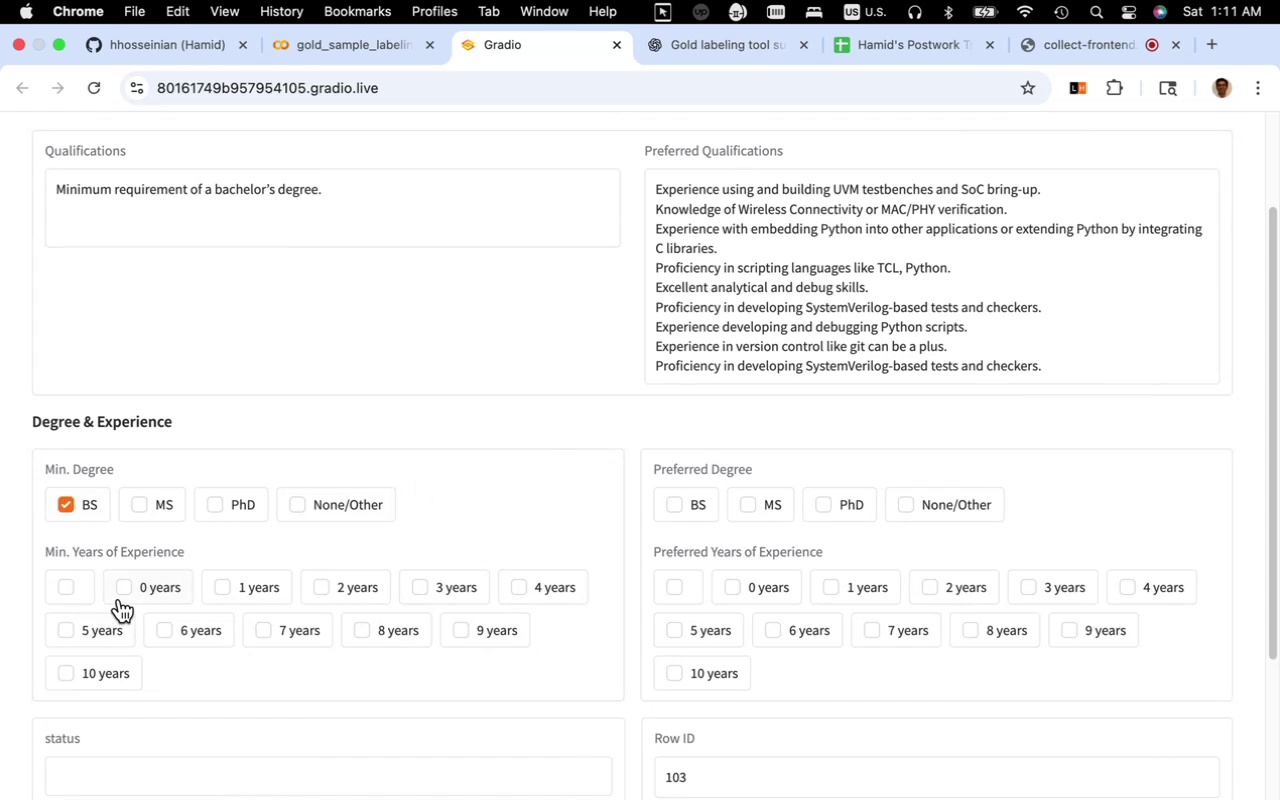 
left_click([123, 593])
 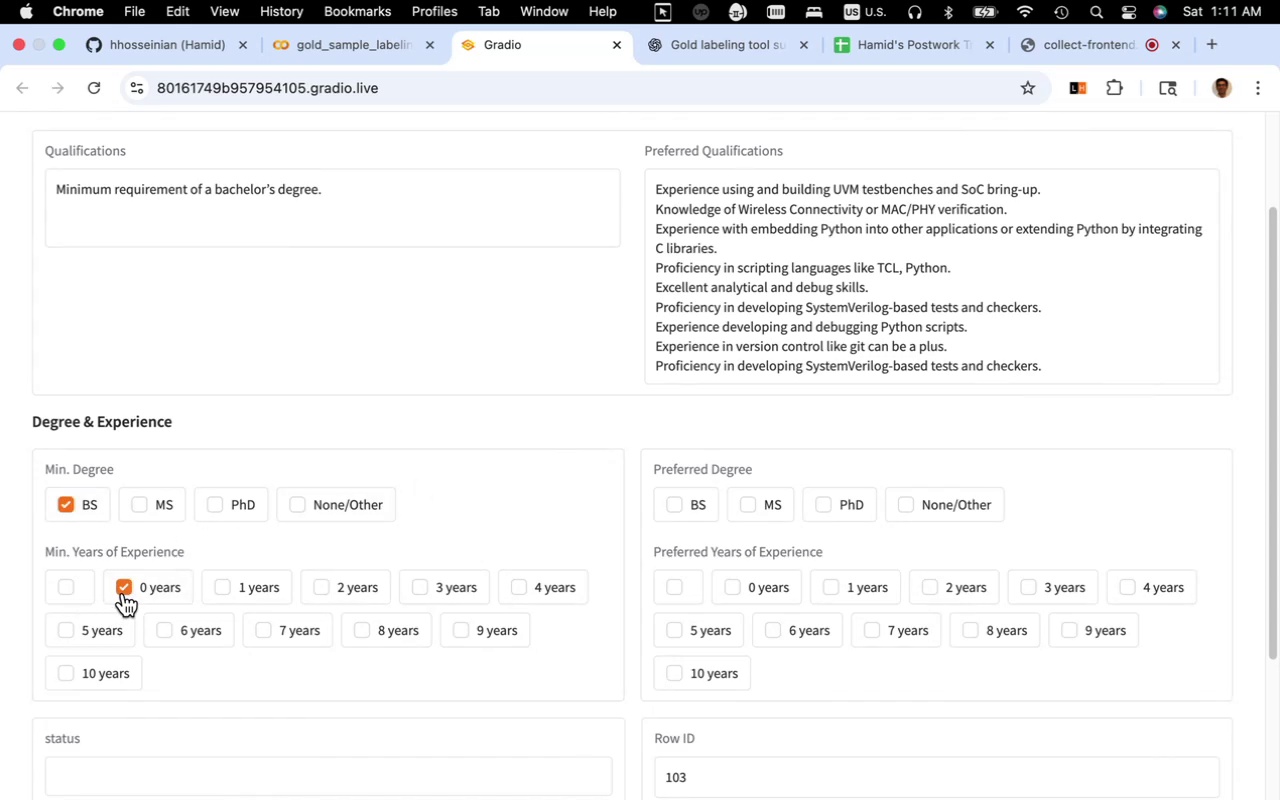 
wait(9.66)
 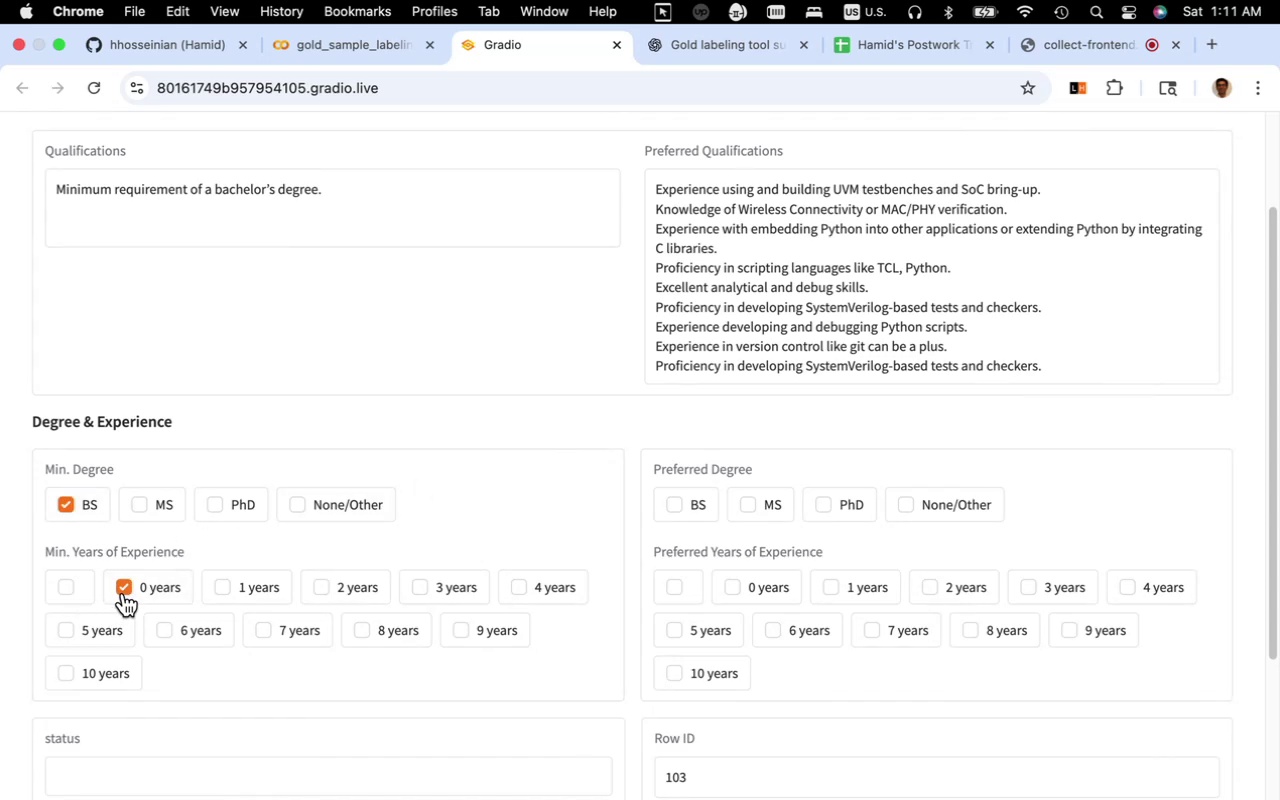 
left_click([952, 509])
 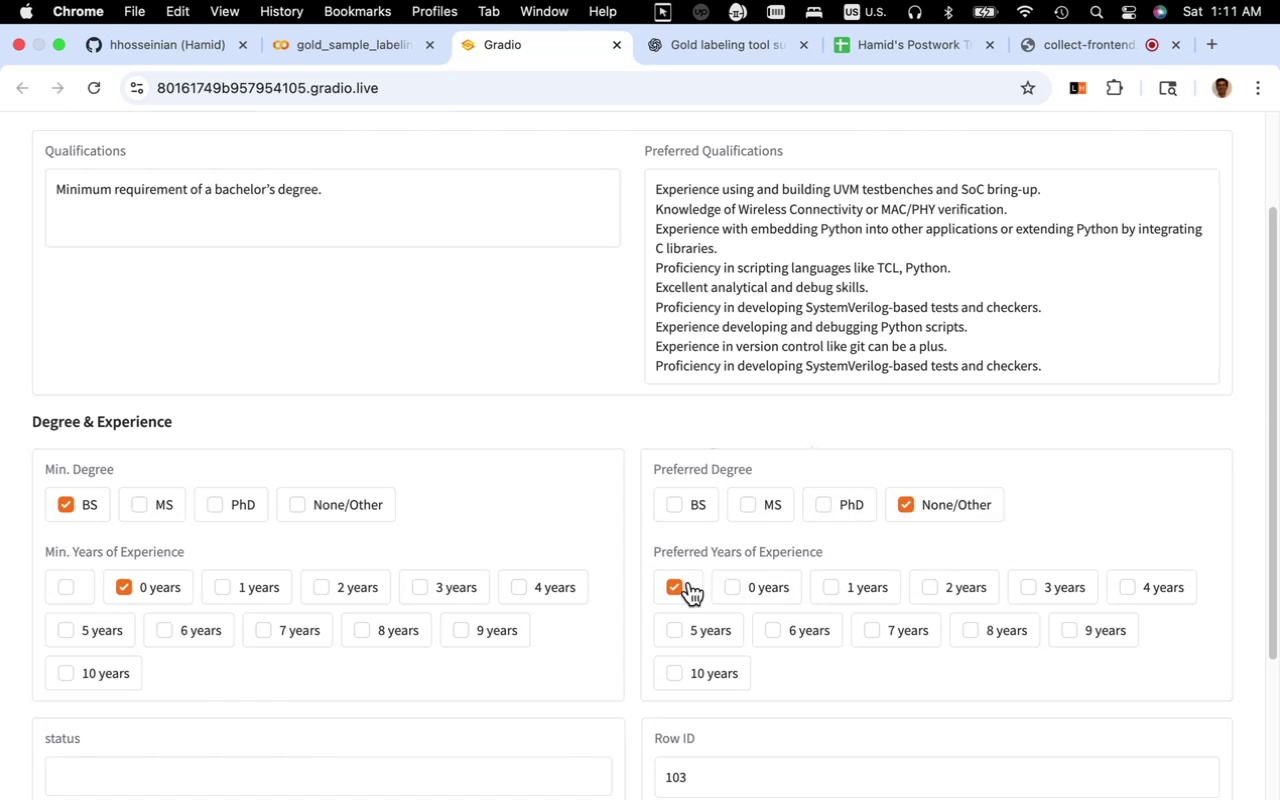 
scroll: coordinate [772, 614], scroll_direction: down, amount: 17.0
 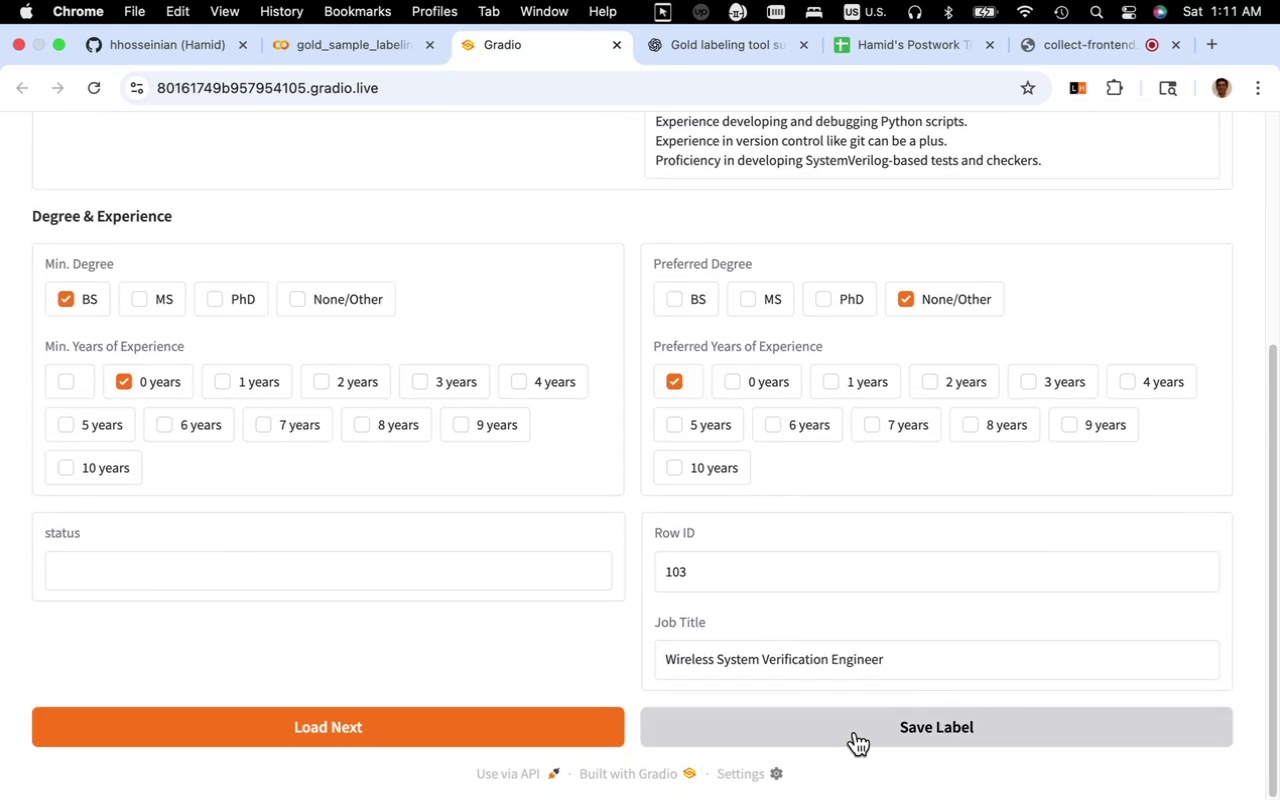 
left_click([855, 732])
 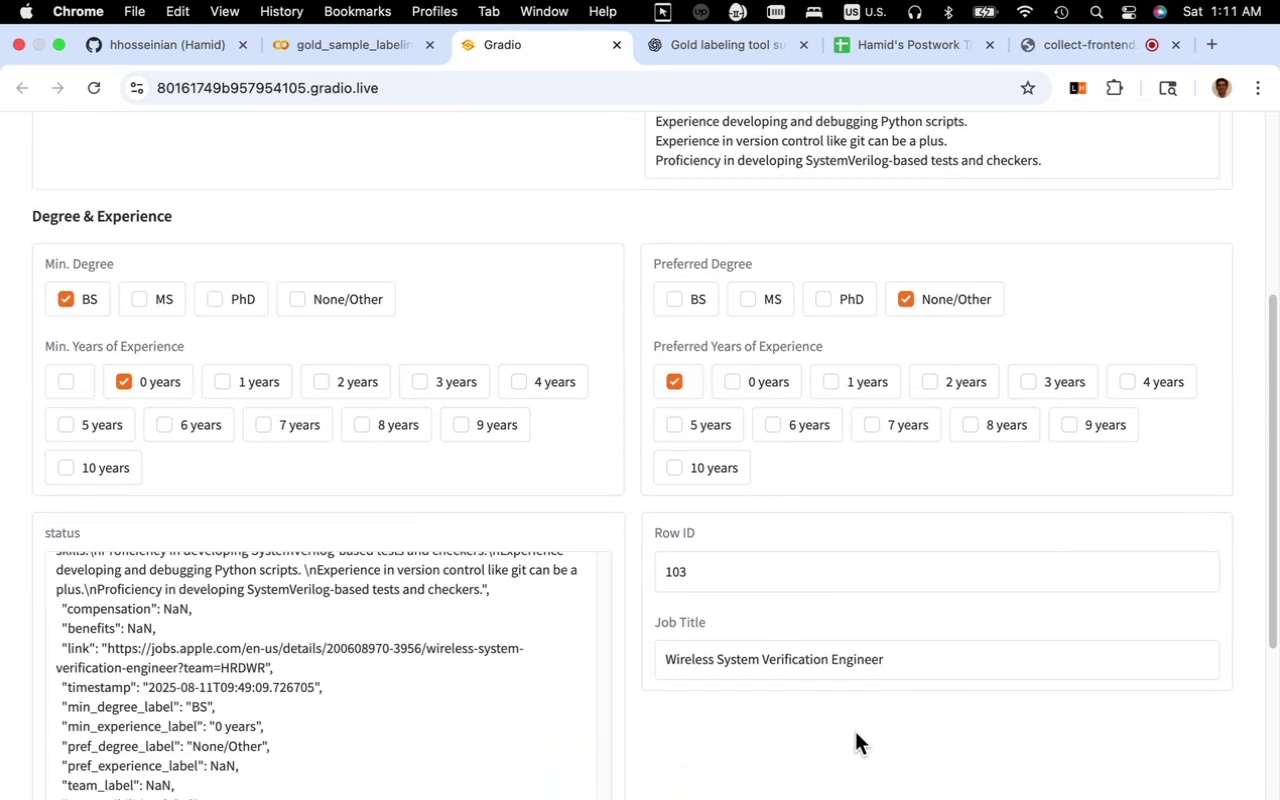 
scroll: coordinate [561, 675], scroll_direction: down, amount: 25.0
 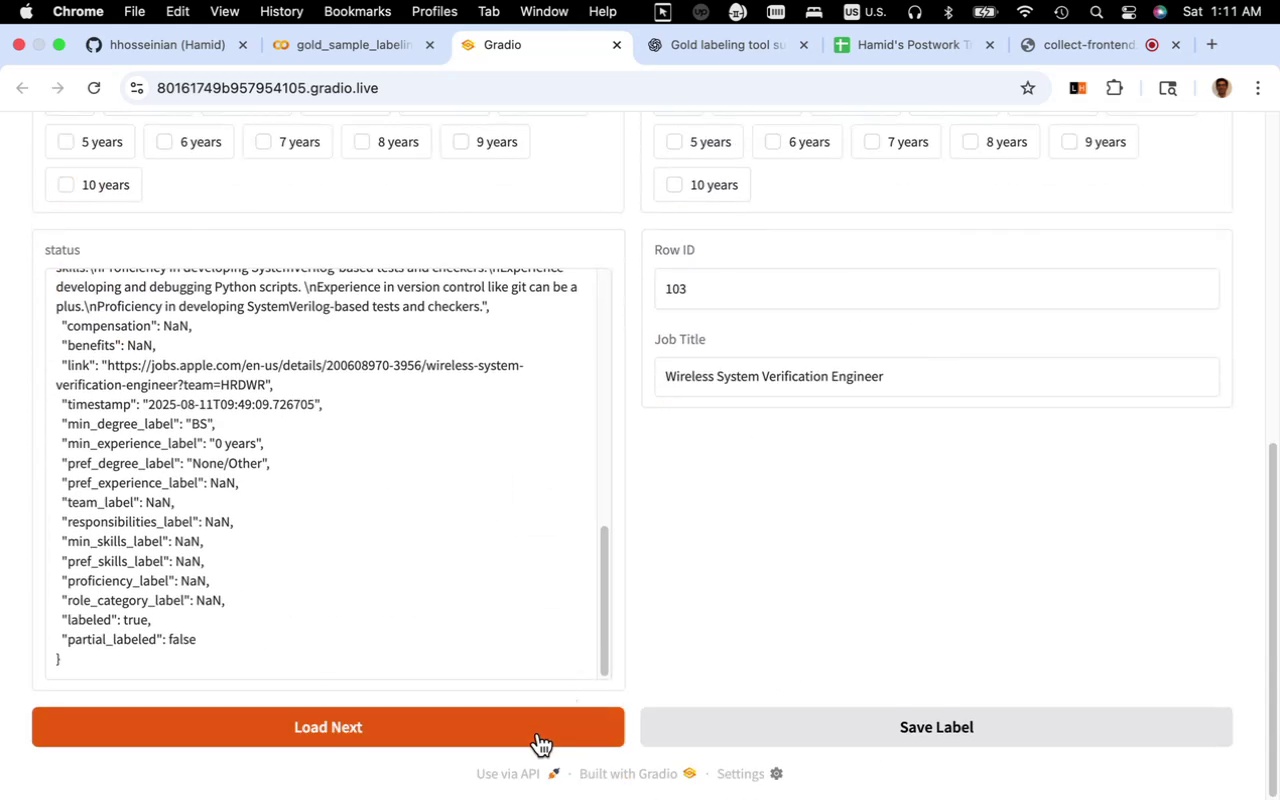 
left_click([538, 734])
 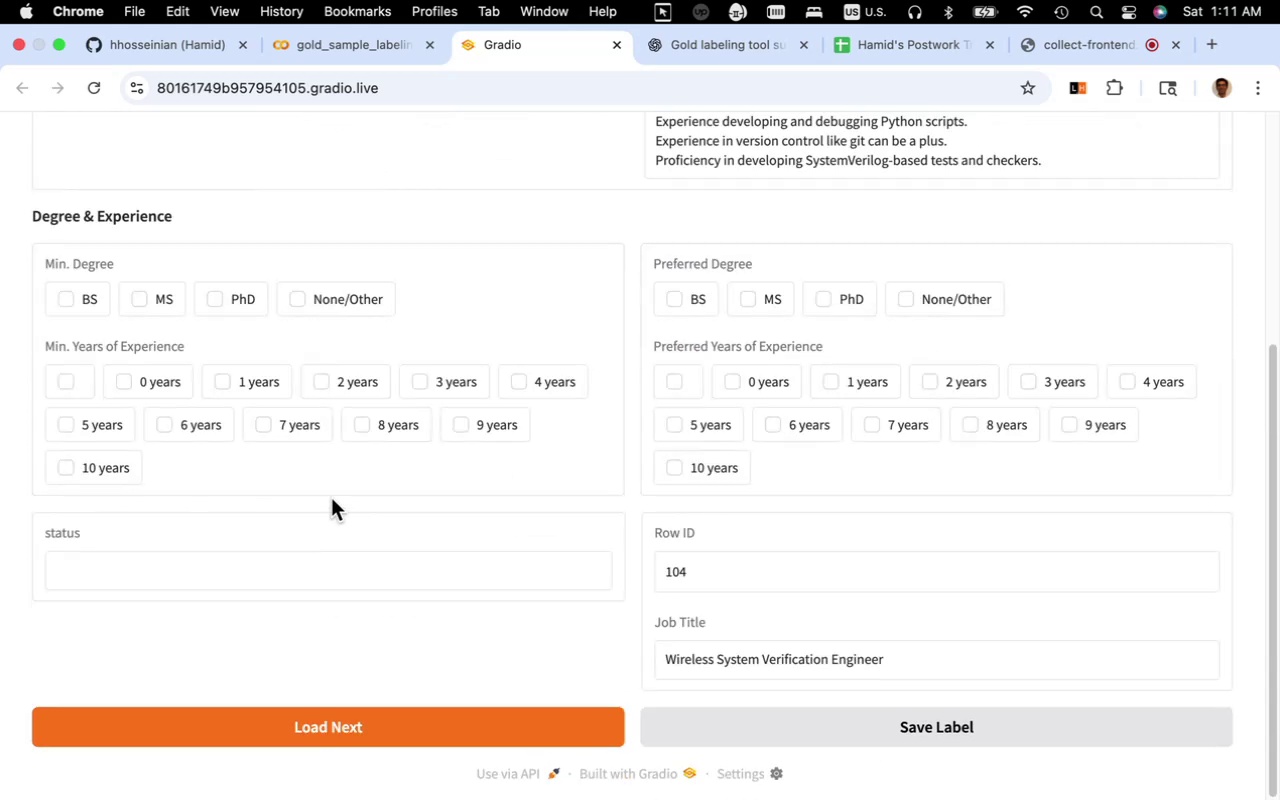 
scroll: coordinate [331, 498], scroll_direction: up, amount: 5.0
 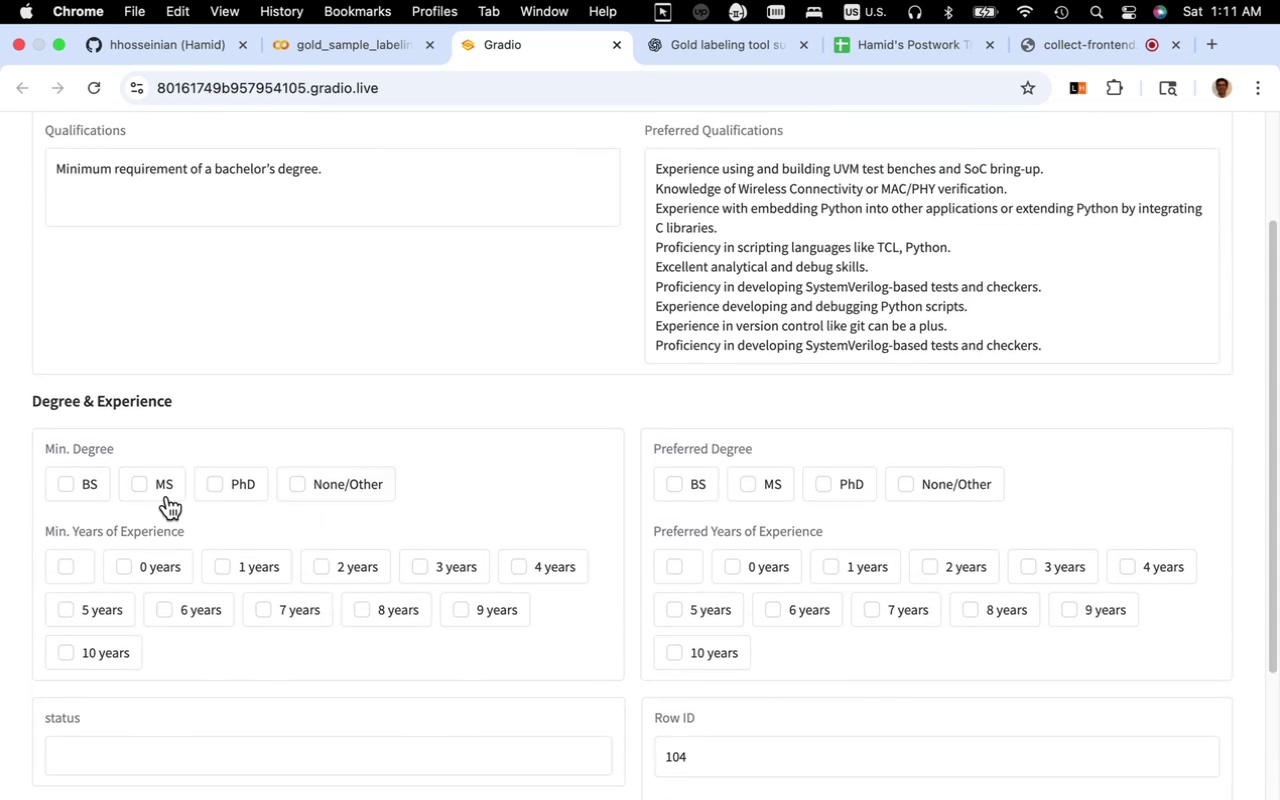 
left_click([93, 486])
 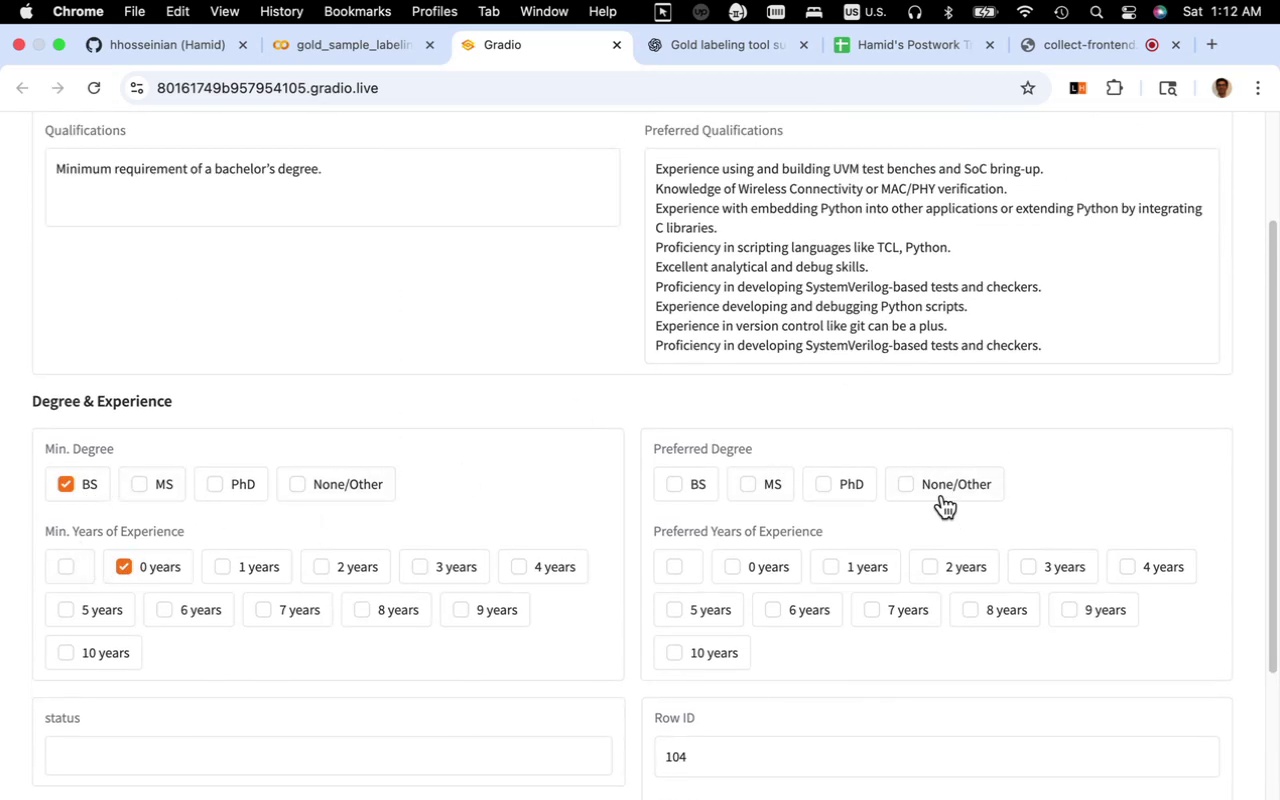 
wait(7.74)
 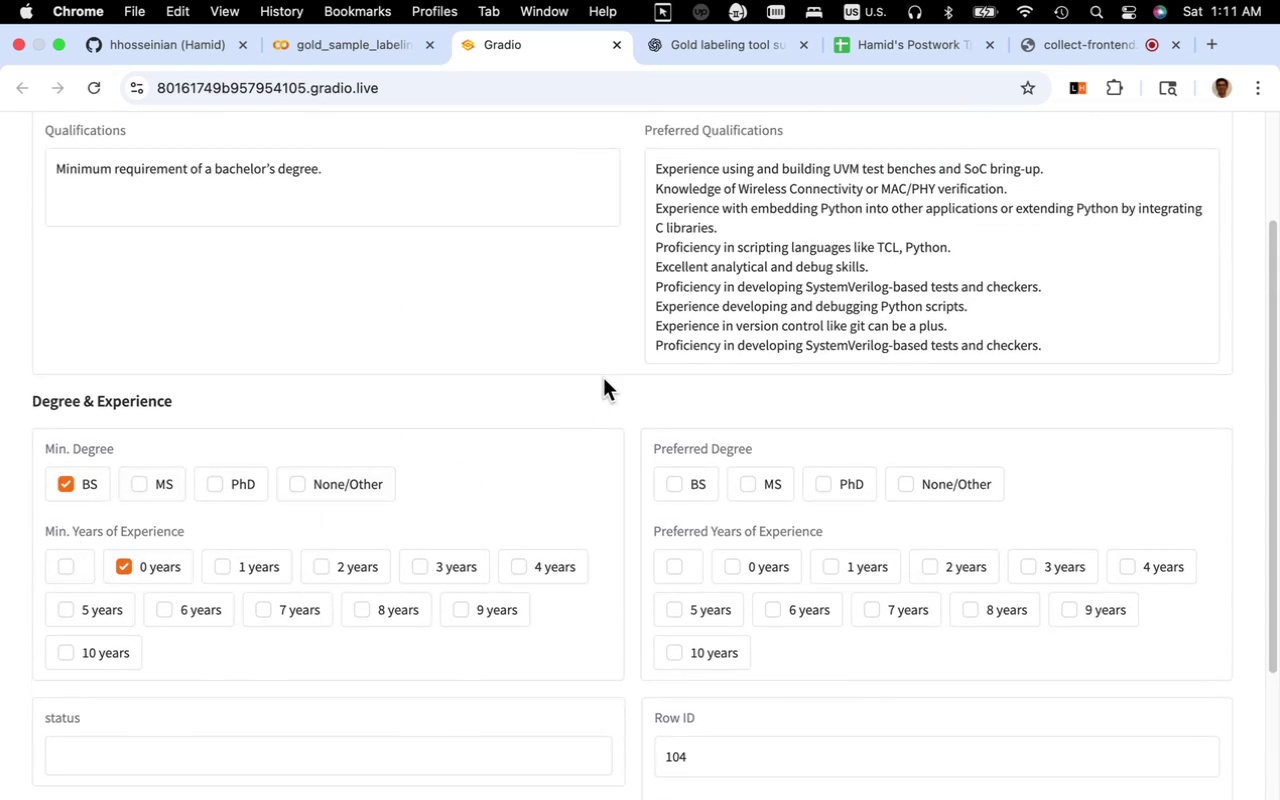 
scroll: coordinate [828, 703], scroll_direction: down, amount: 28.0
 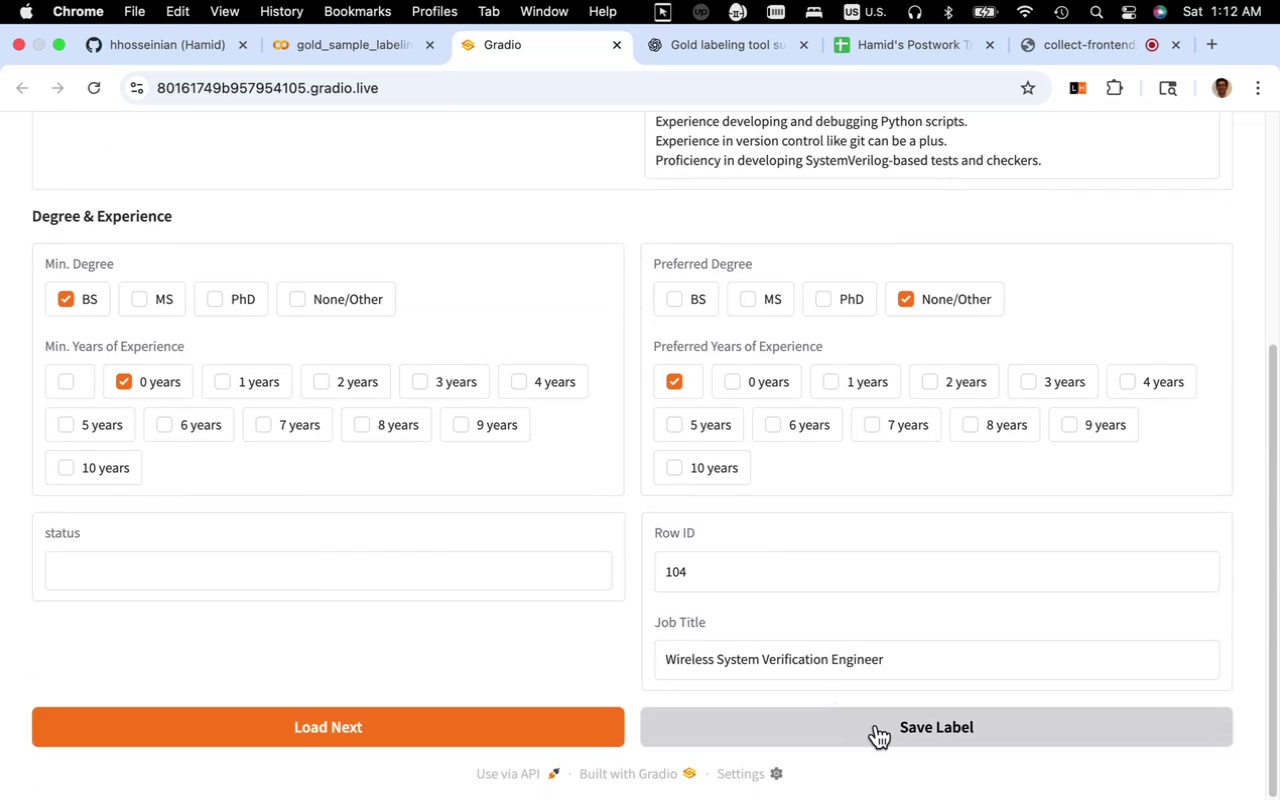 
left_click([876, 726])
 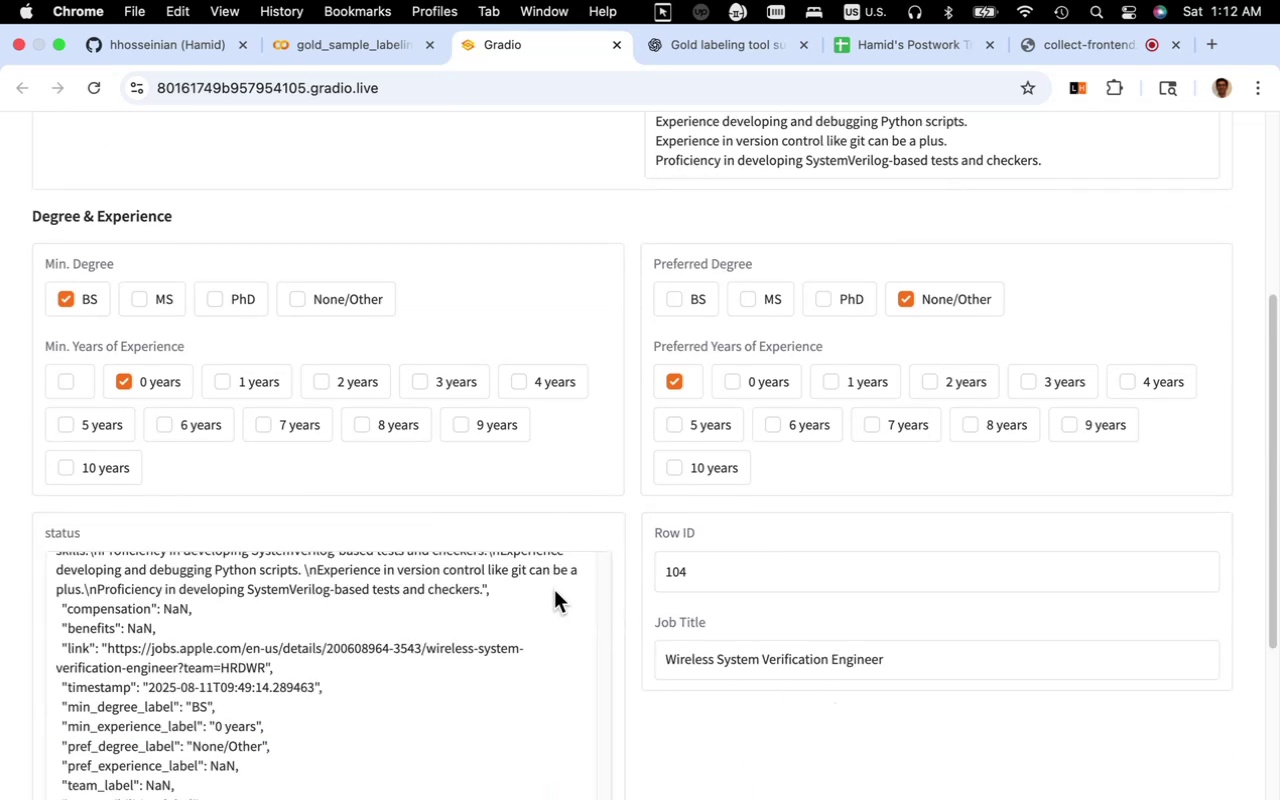 
scroll: coordinate [558, 639], scroll_direction: down, amount: 25.0
 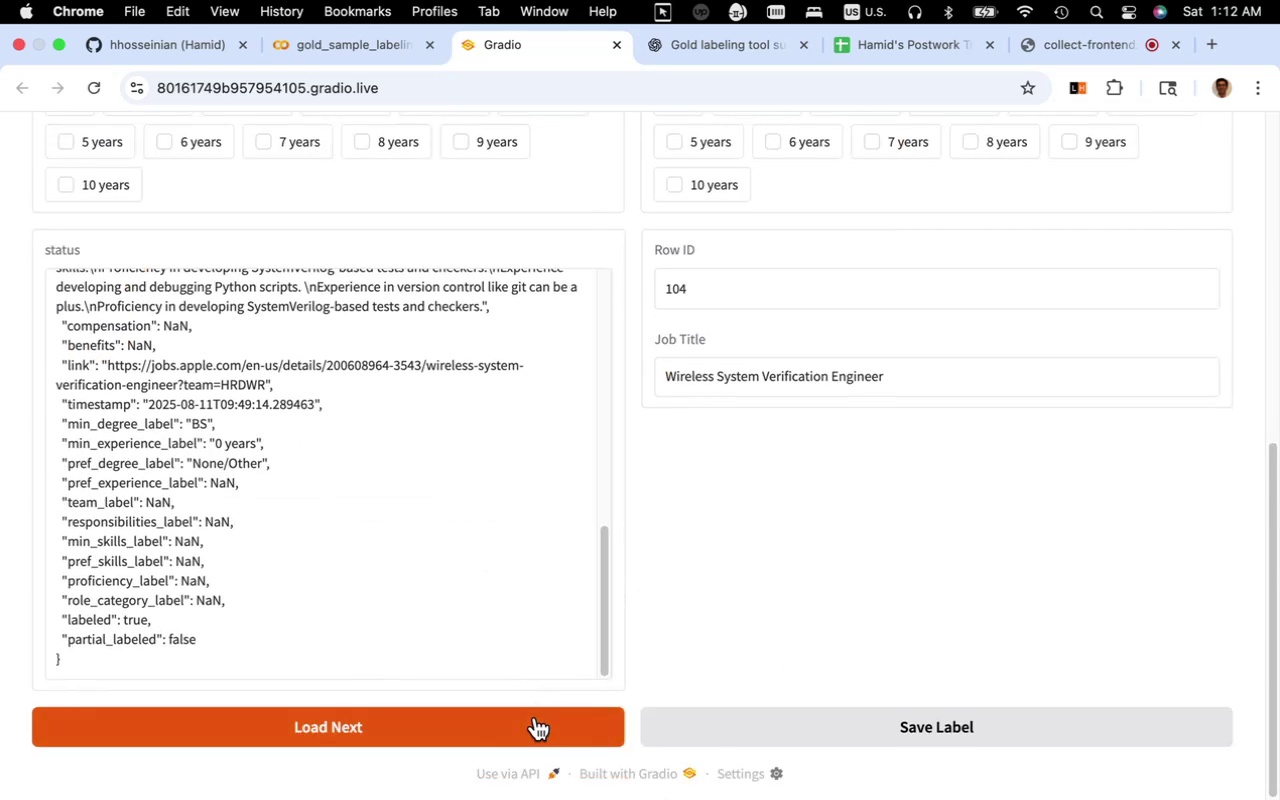 
left_click([535, 718])
 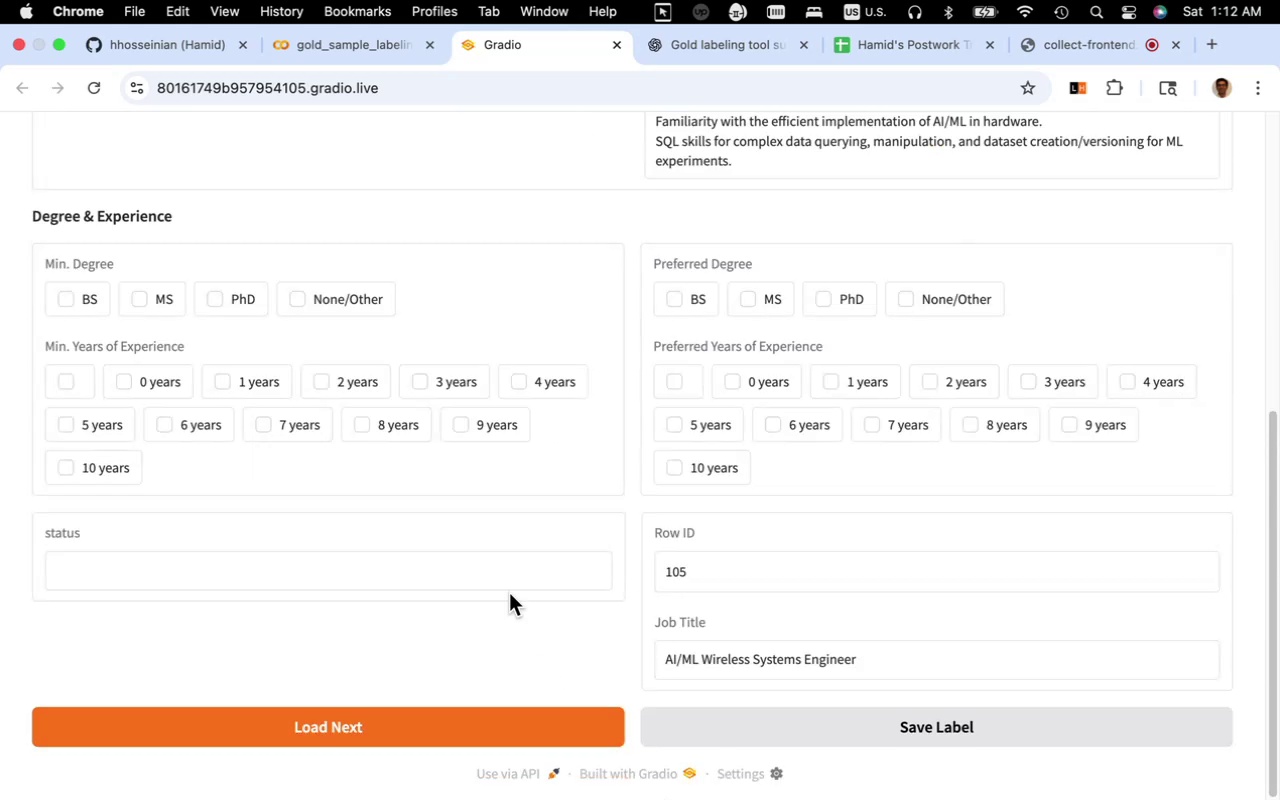 
scroll: coordinate [485, 566], scroll_direction: up, amount: 8.0
 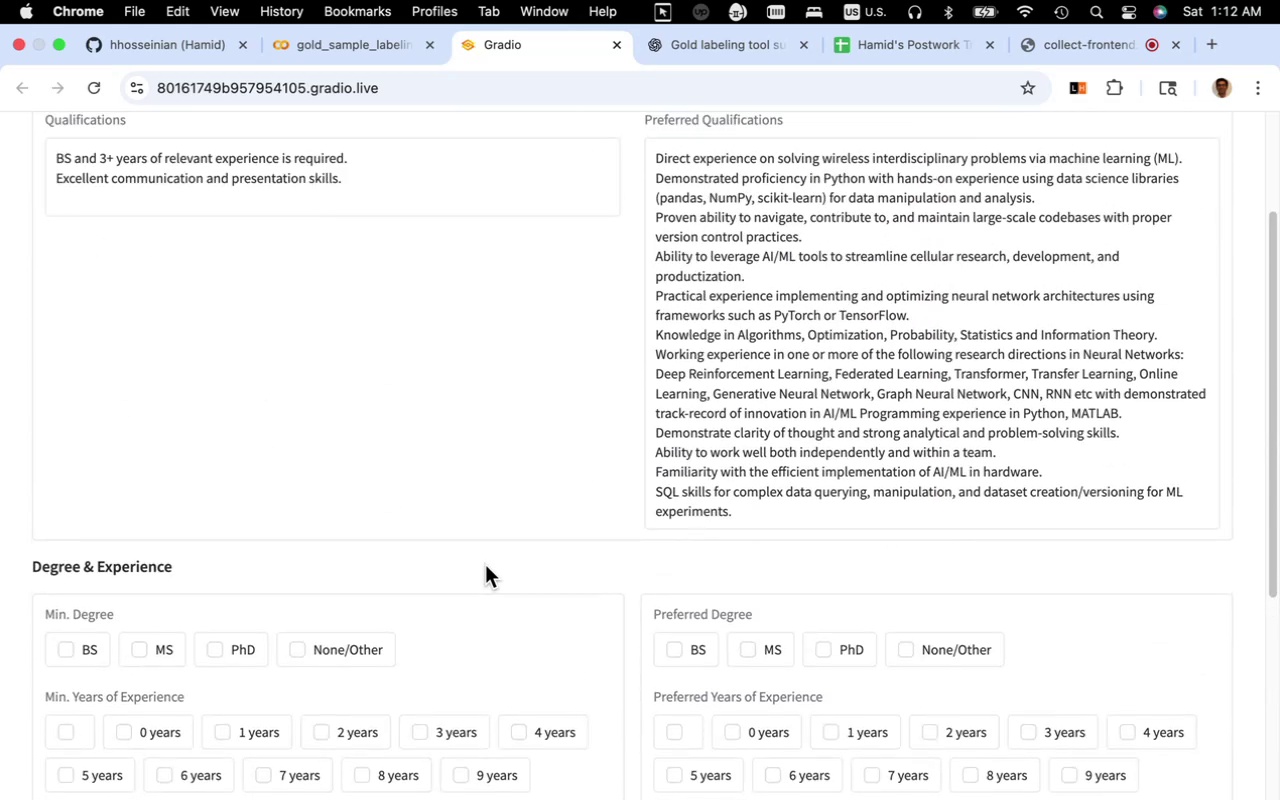 
scroll: coordinate [485, 565], scroll_direction: down, amount: 2.0
 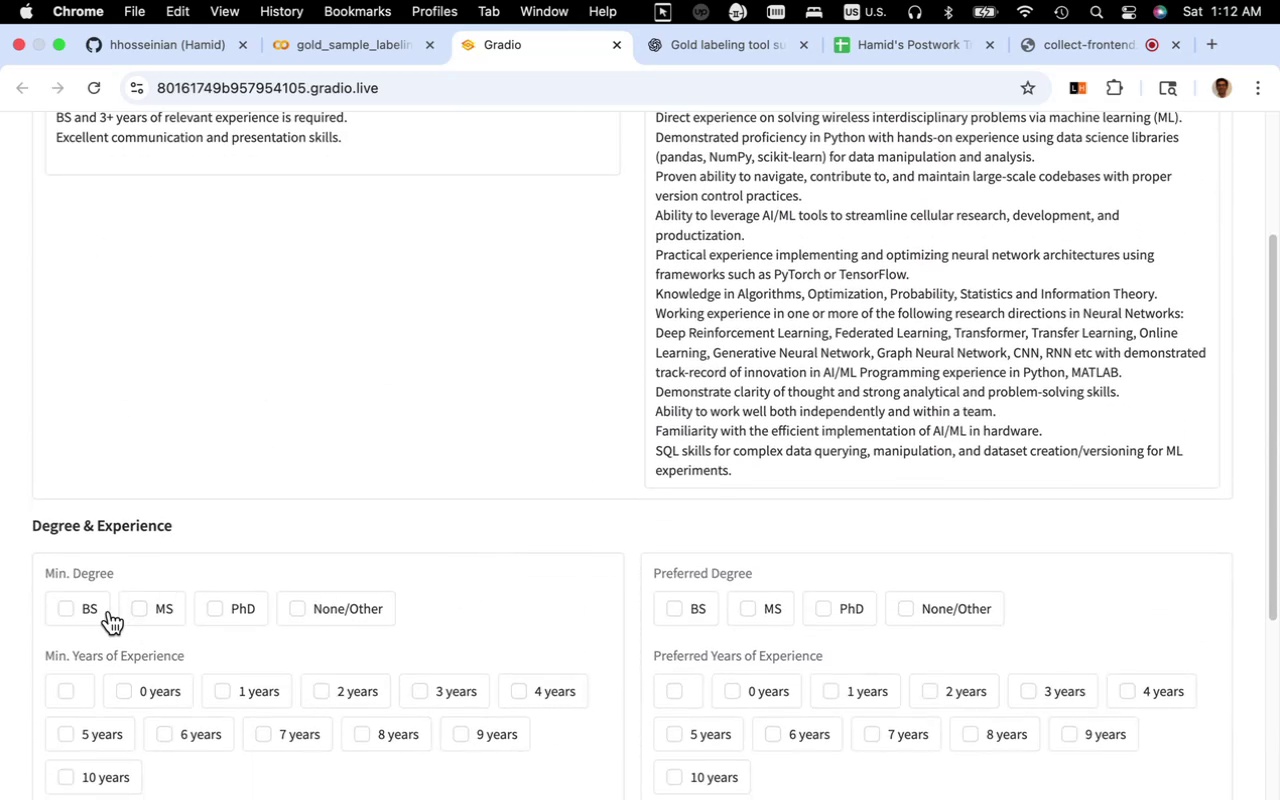 
left_click([98, 613])
 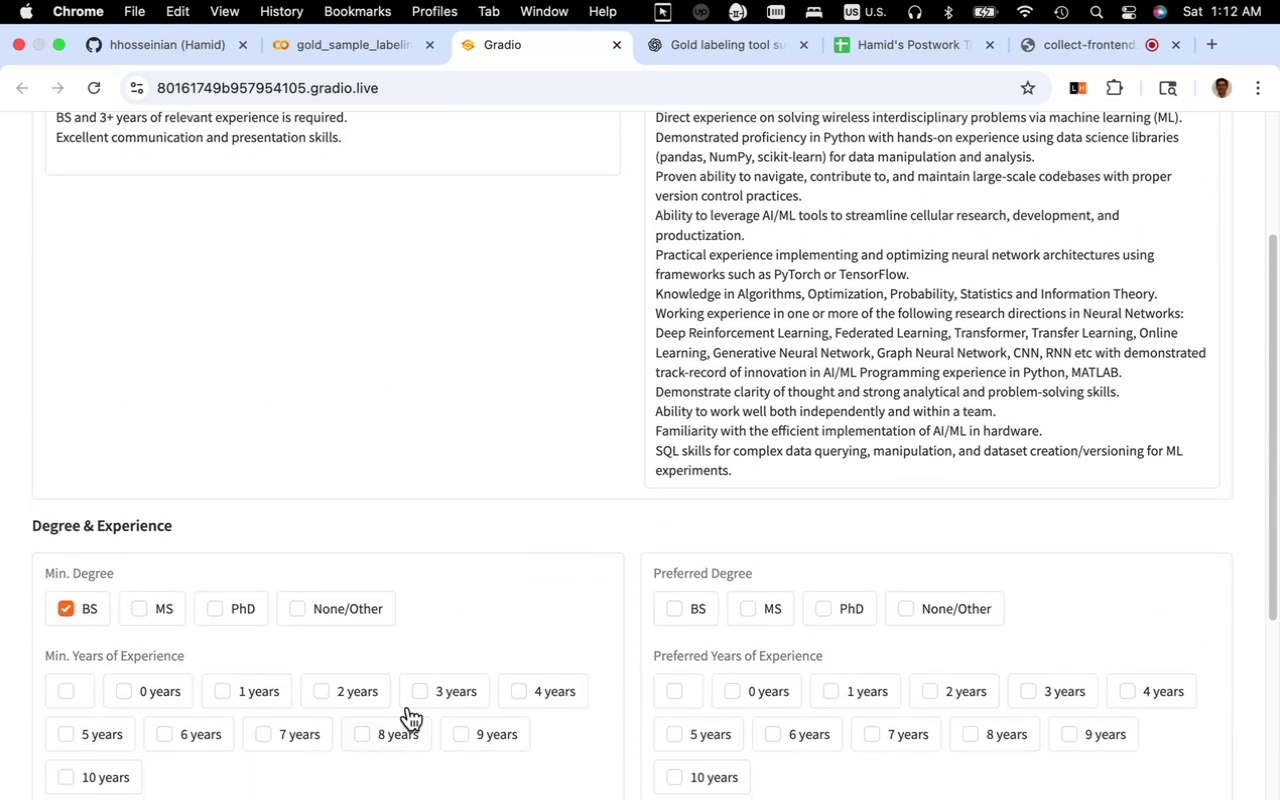 
left_click([421, 696])
 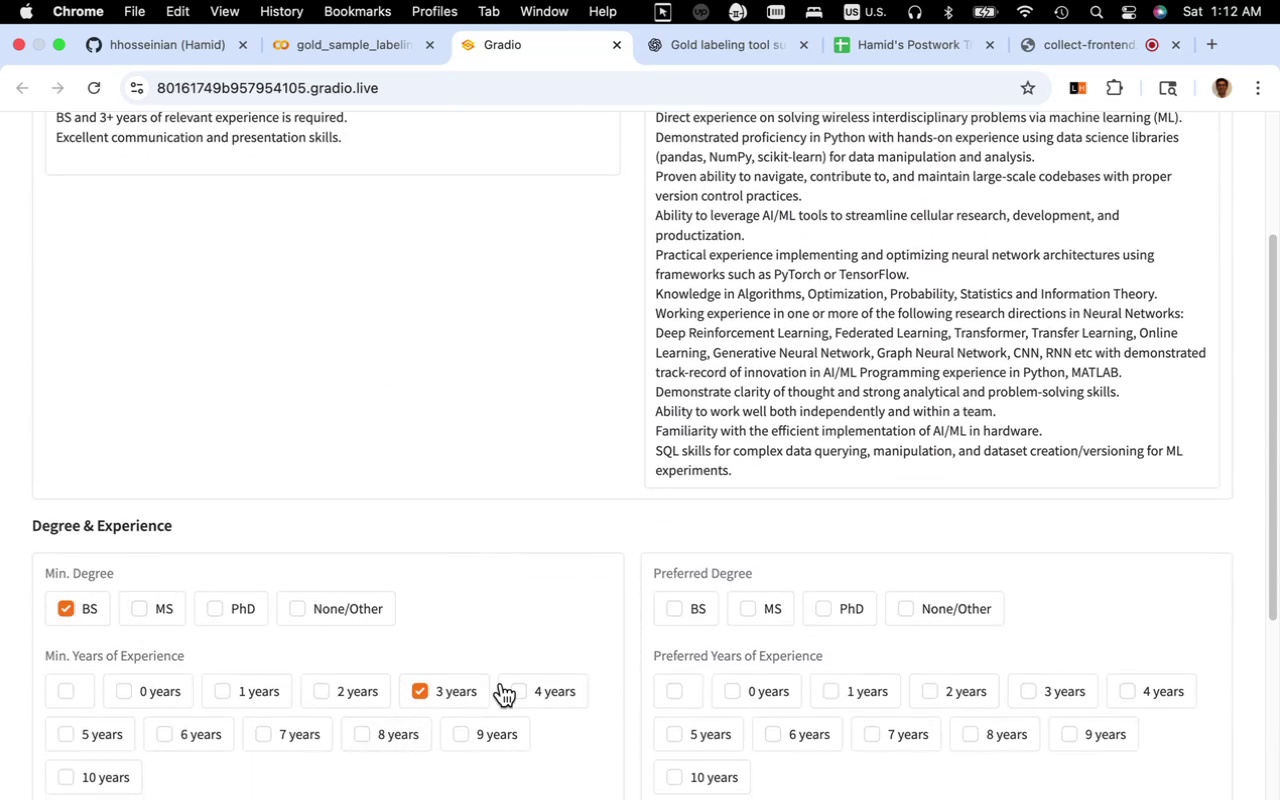 
scroll: coordinate [631, 659], scroll_direction: up, amount: 3.0
 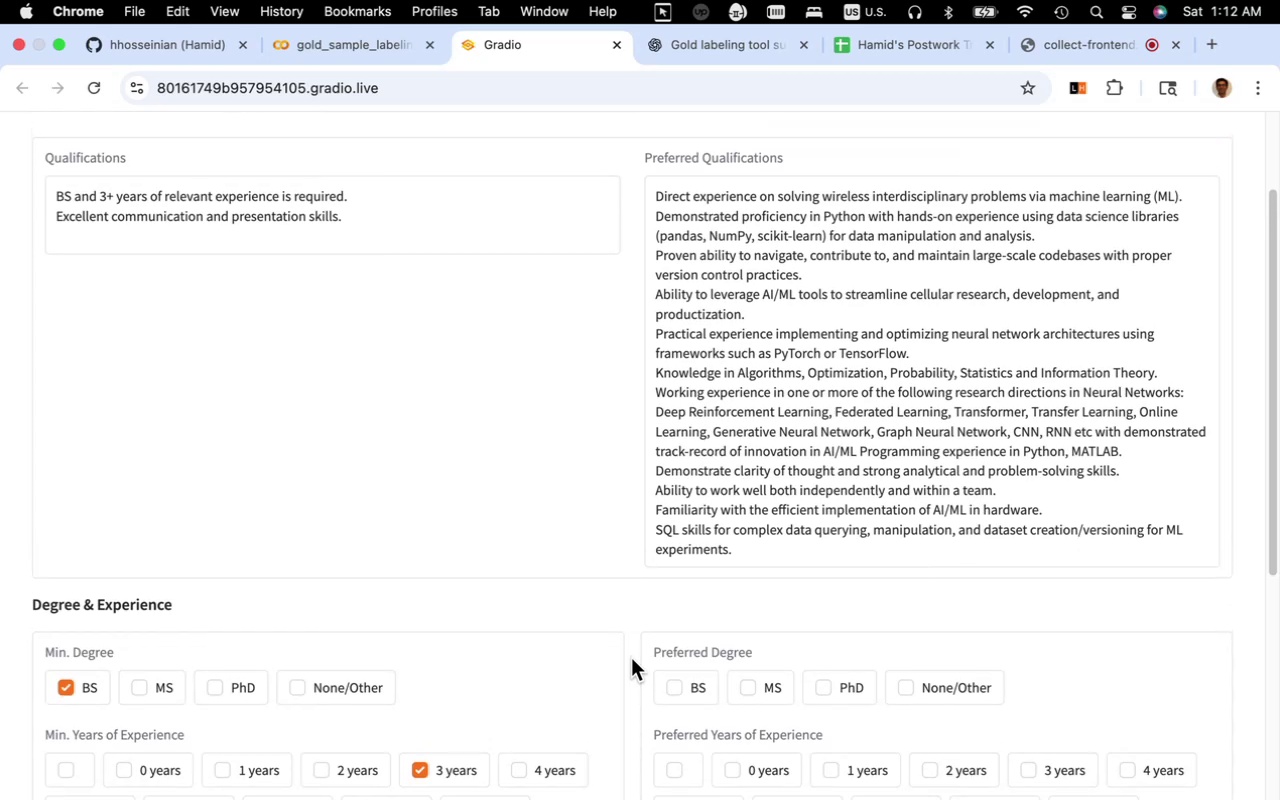 
wait(6.07)
 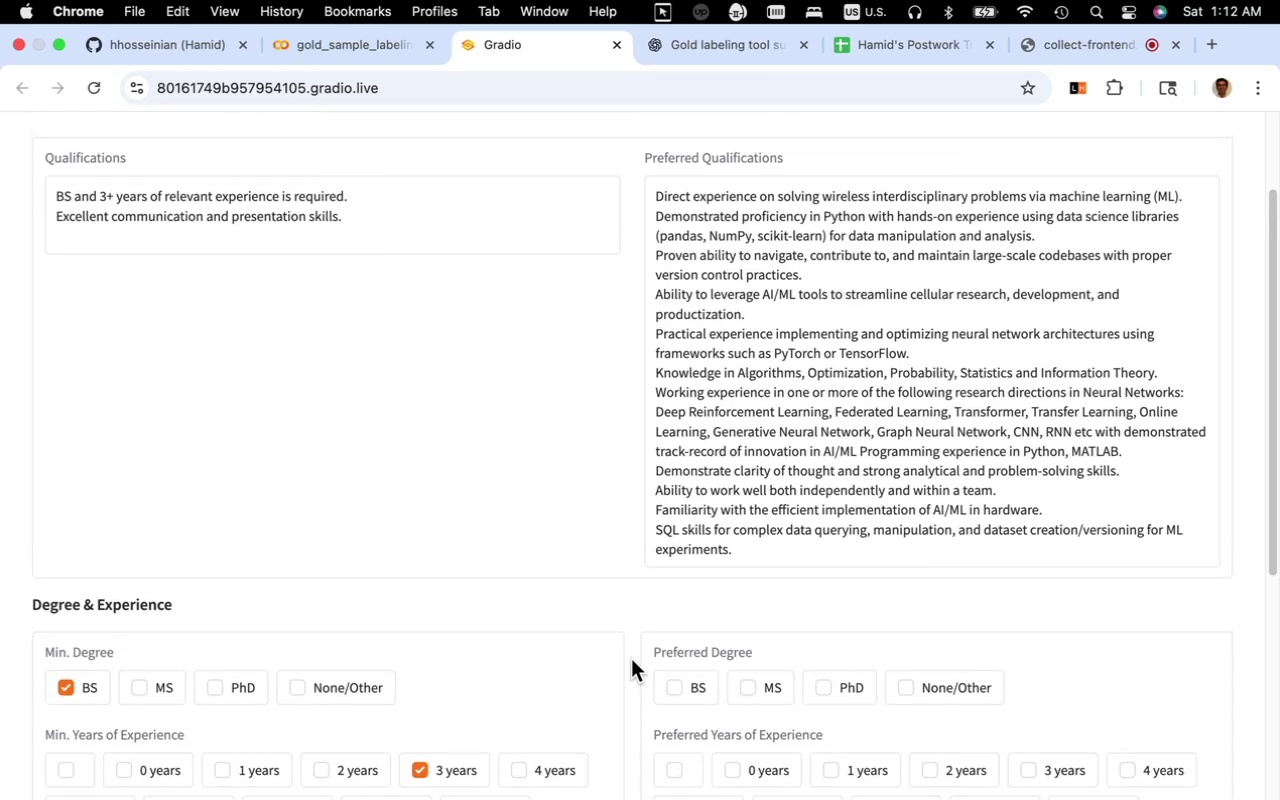 
scroll: coordinate [748, 652], scroll_direction: down, amount: 4.0
 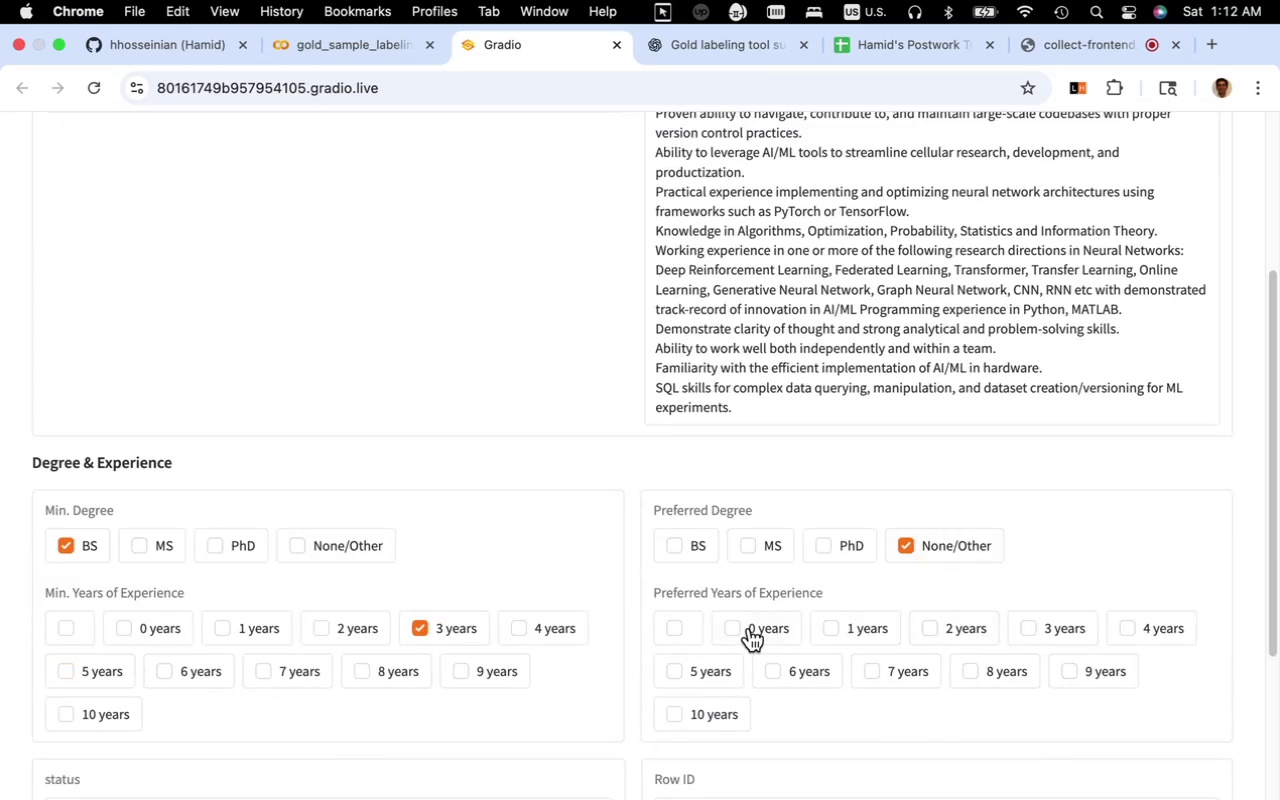 
left_click([685, 627])
 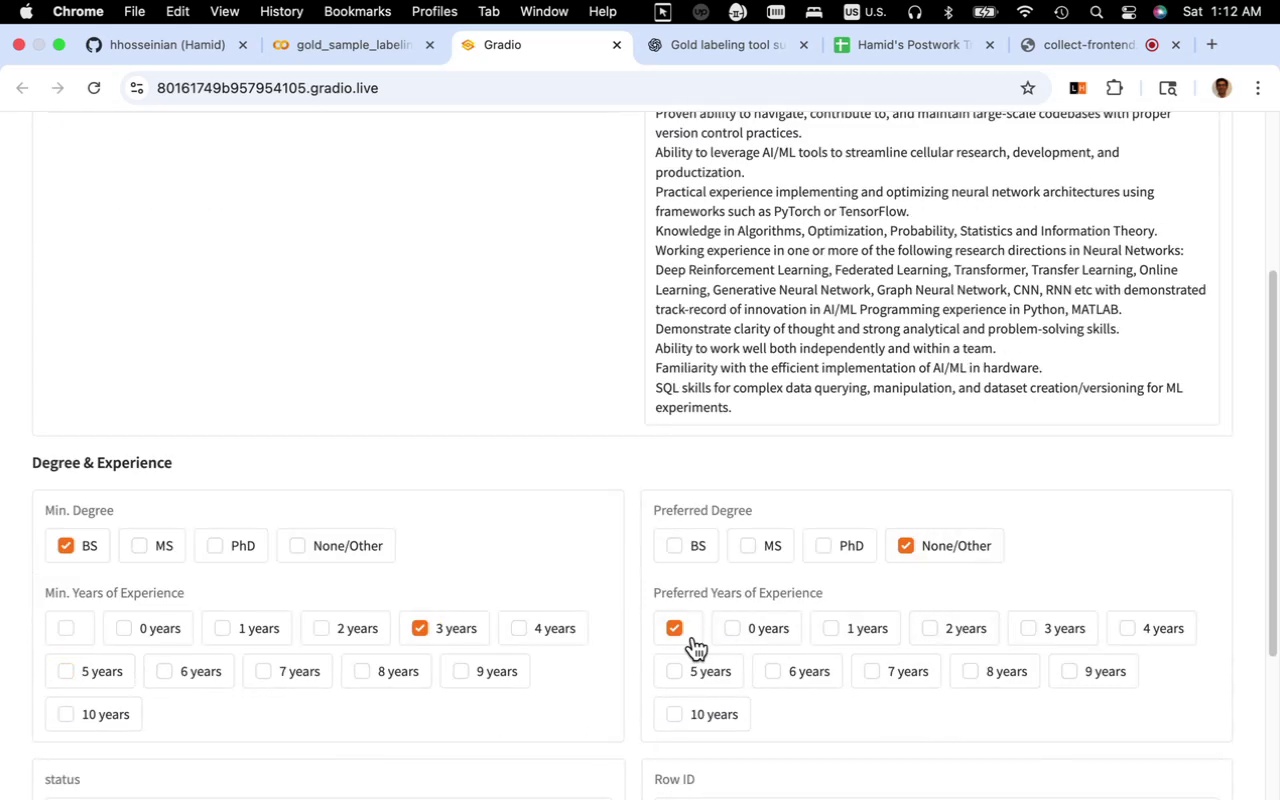 
scroll: coordinate [818, 714], scroll_direction: down, amount: 15.0
 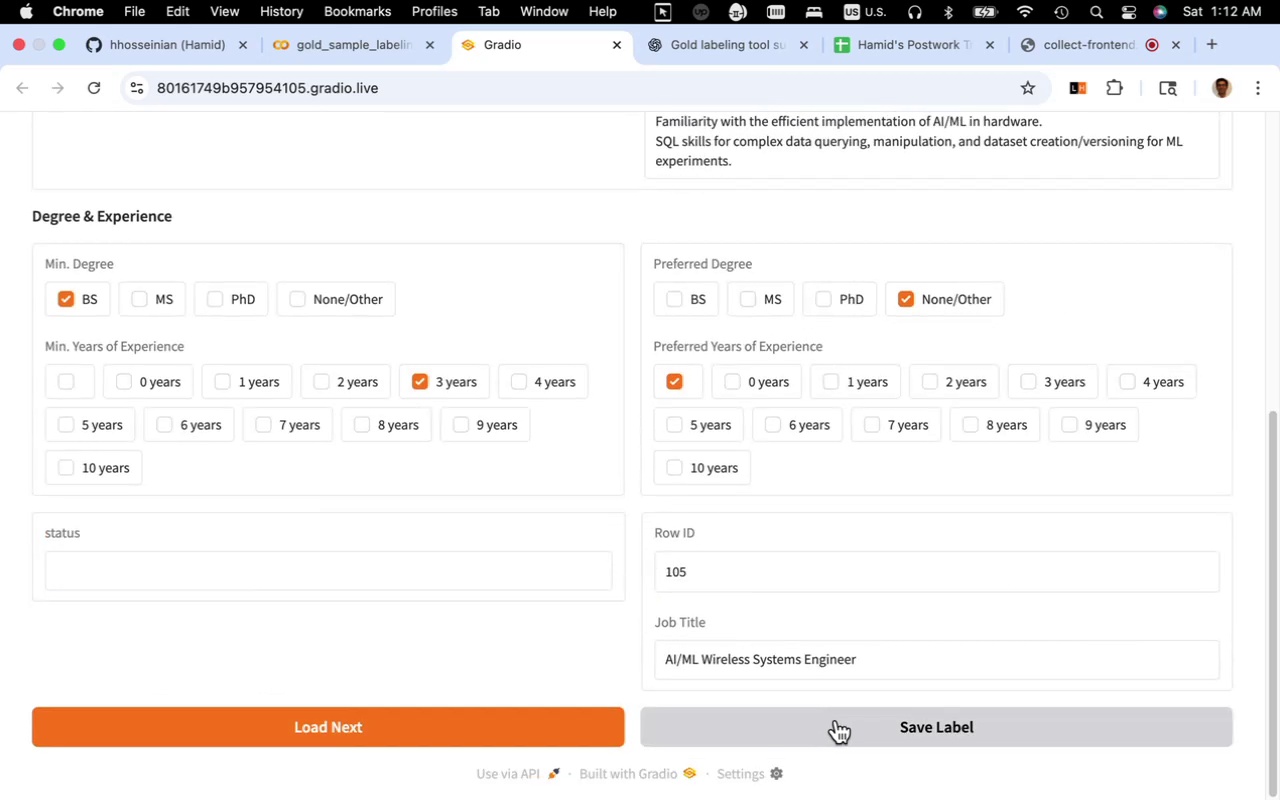 
left_click([837, 719])
 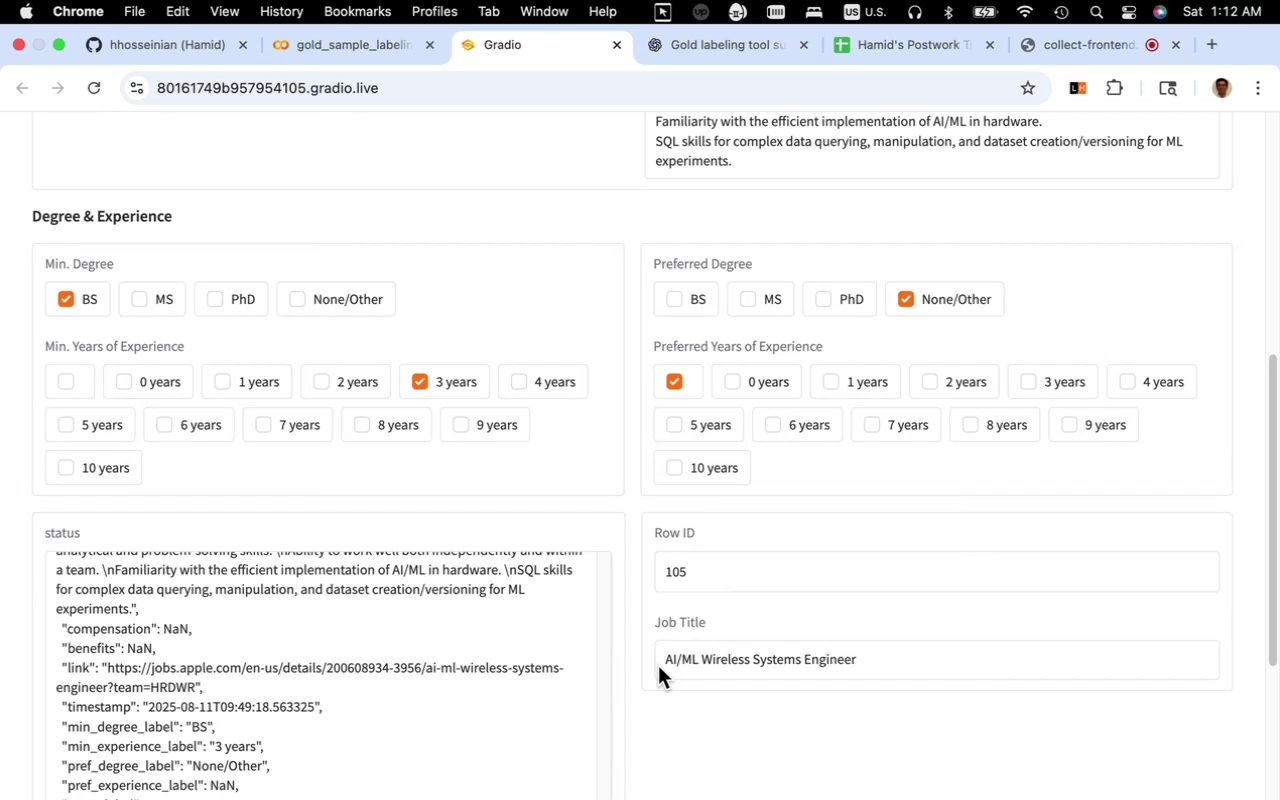 
scroll: coordinate [637, 666], scroll_direction: down, amount: 25.0
 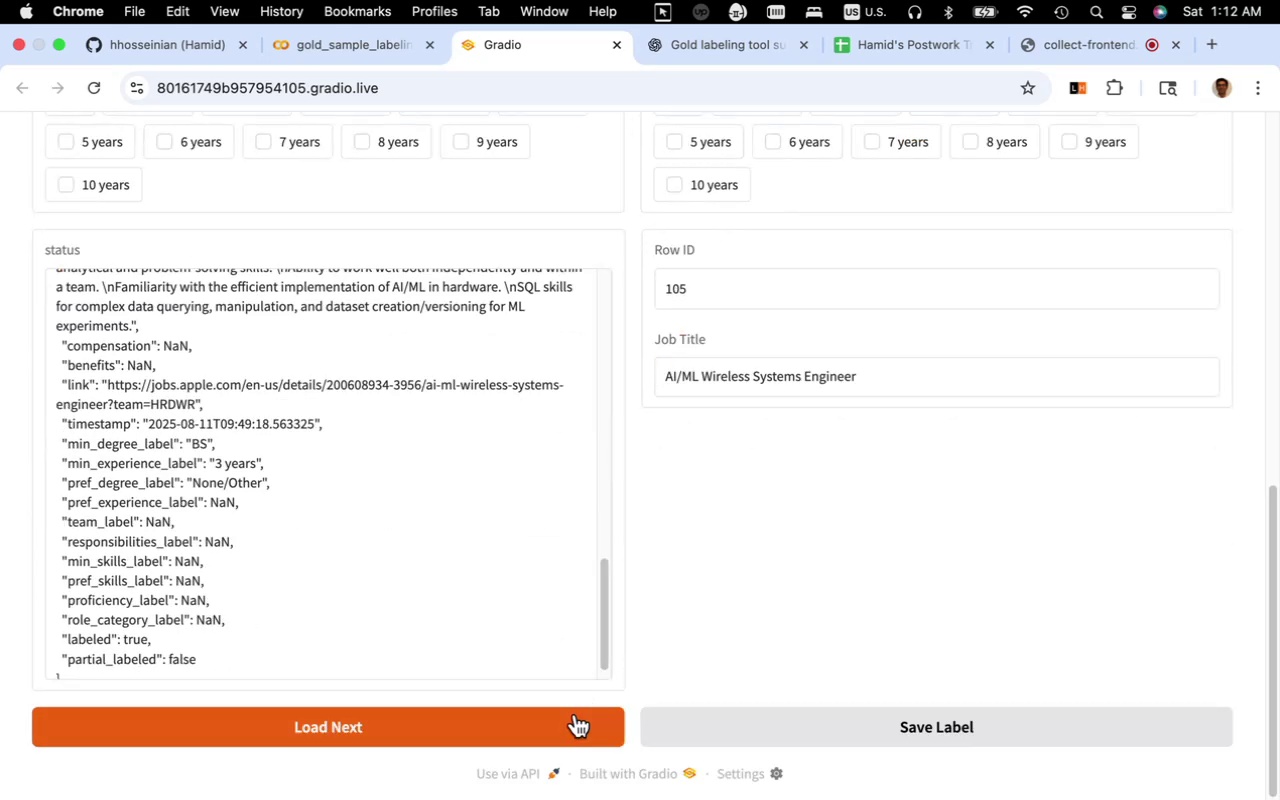 
left_click([571, 719])
 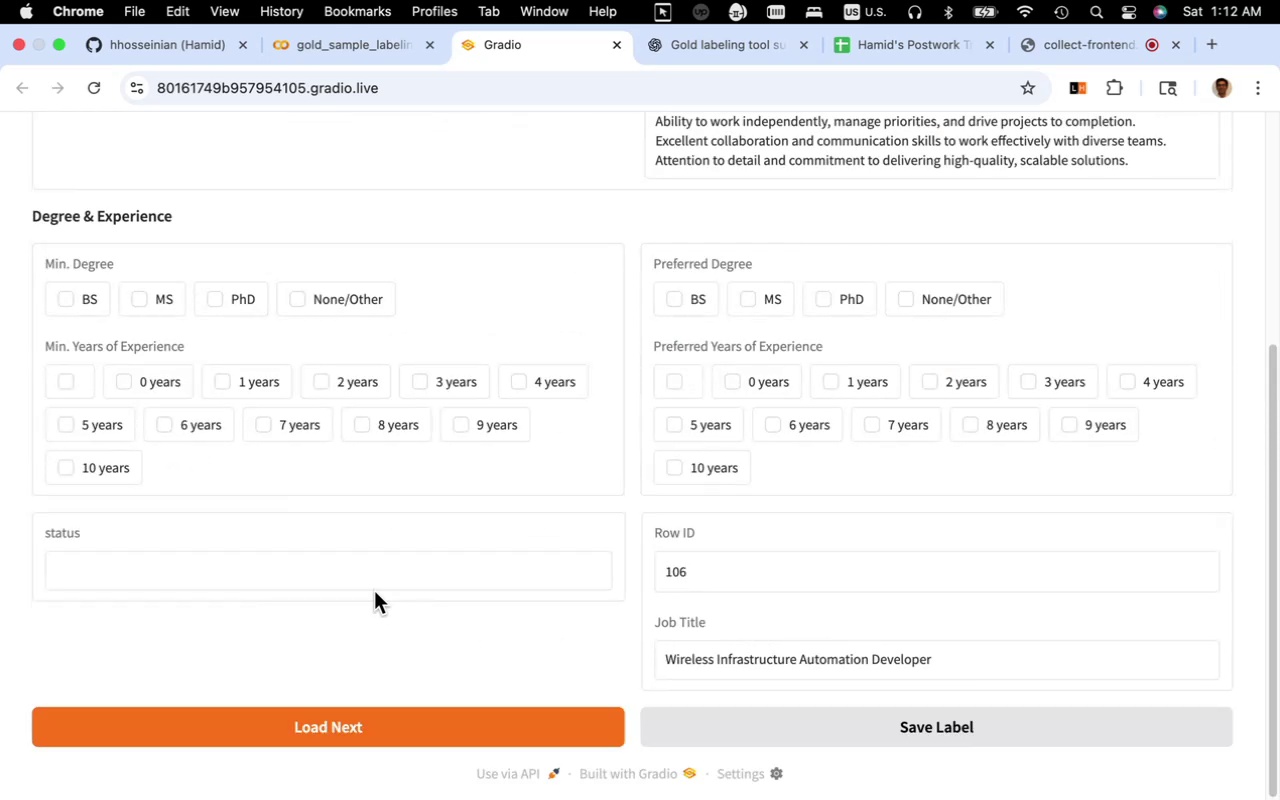 
scroll: coordinate [372, 589], scroll_direction: up, amount: 6.0
 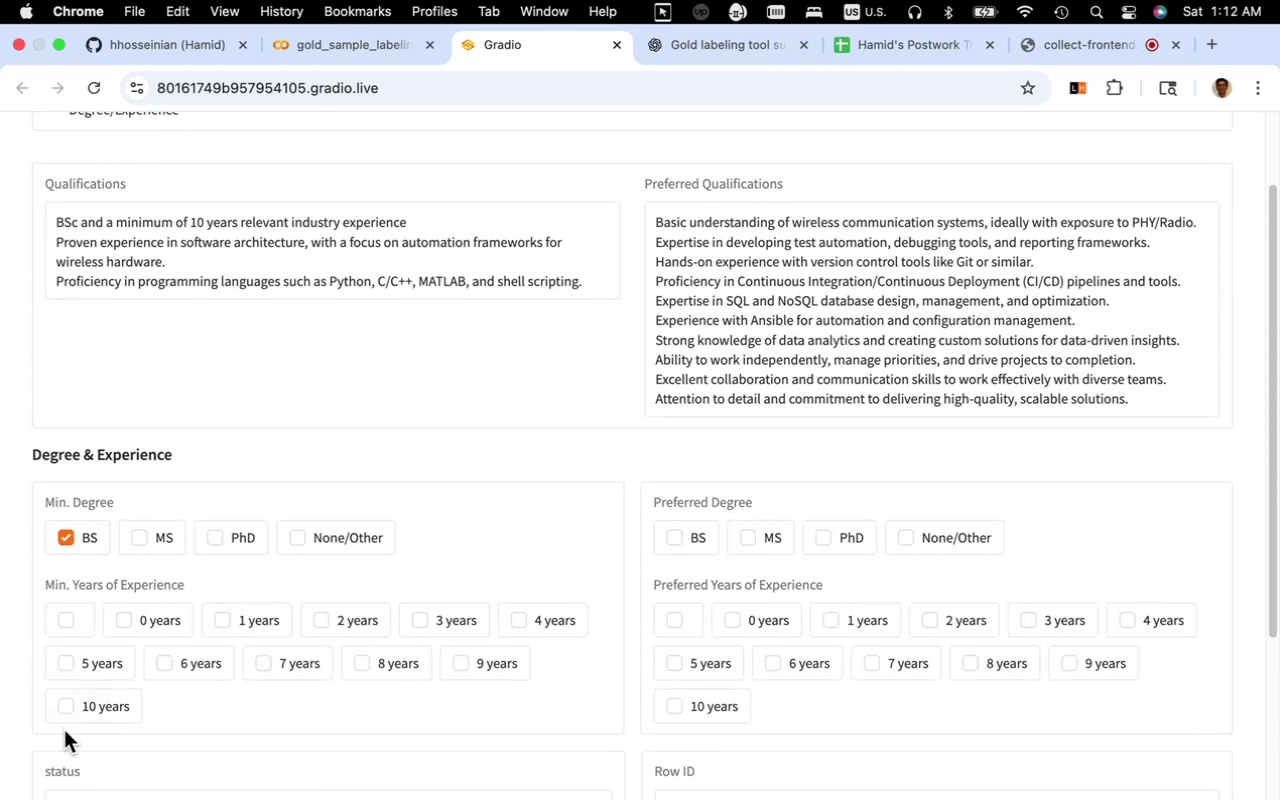 
left_click([76, 714])
 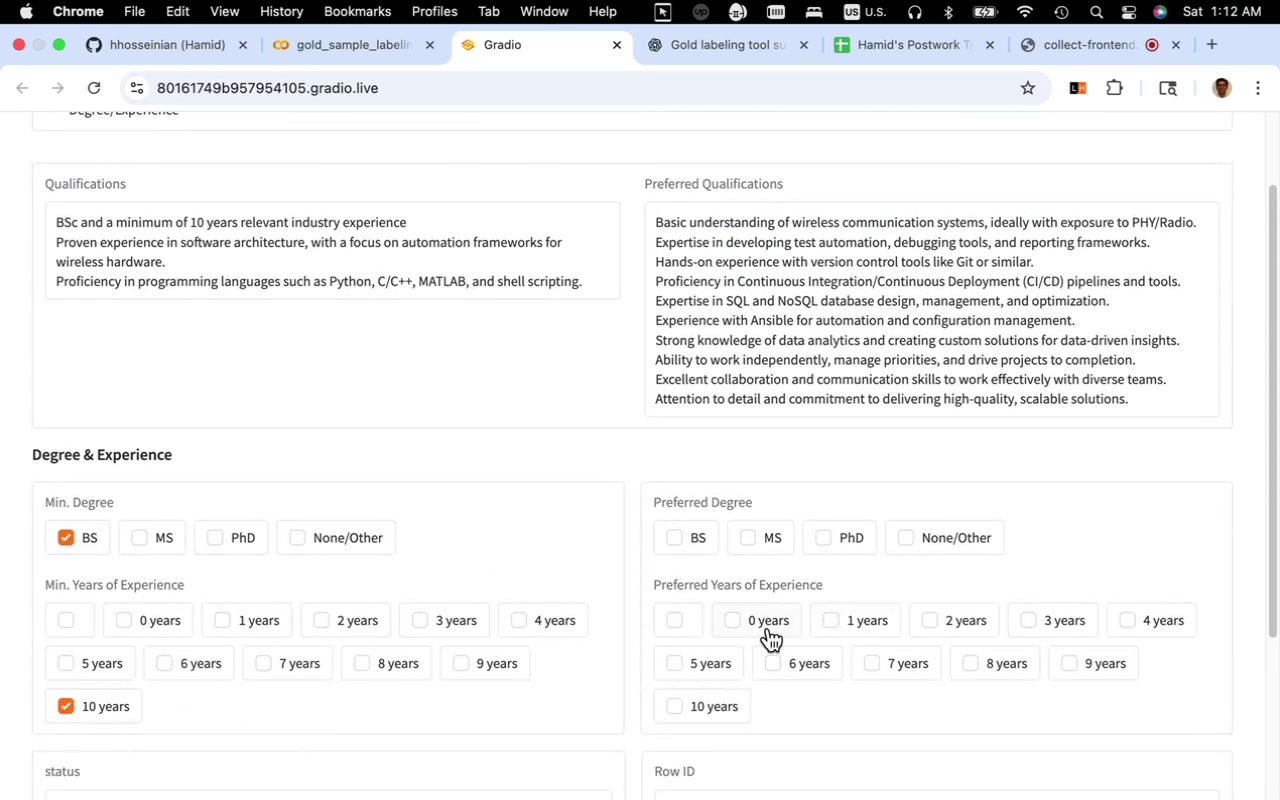 
wait(8.48)
 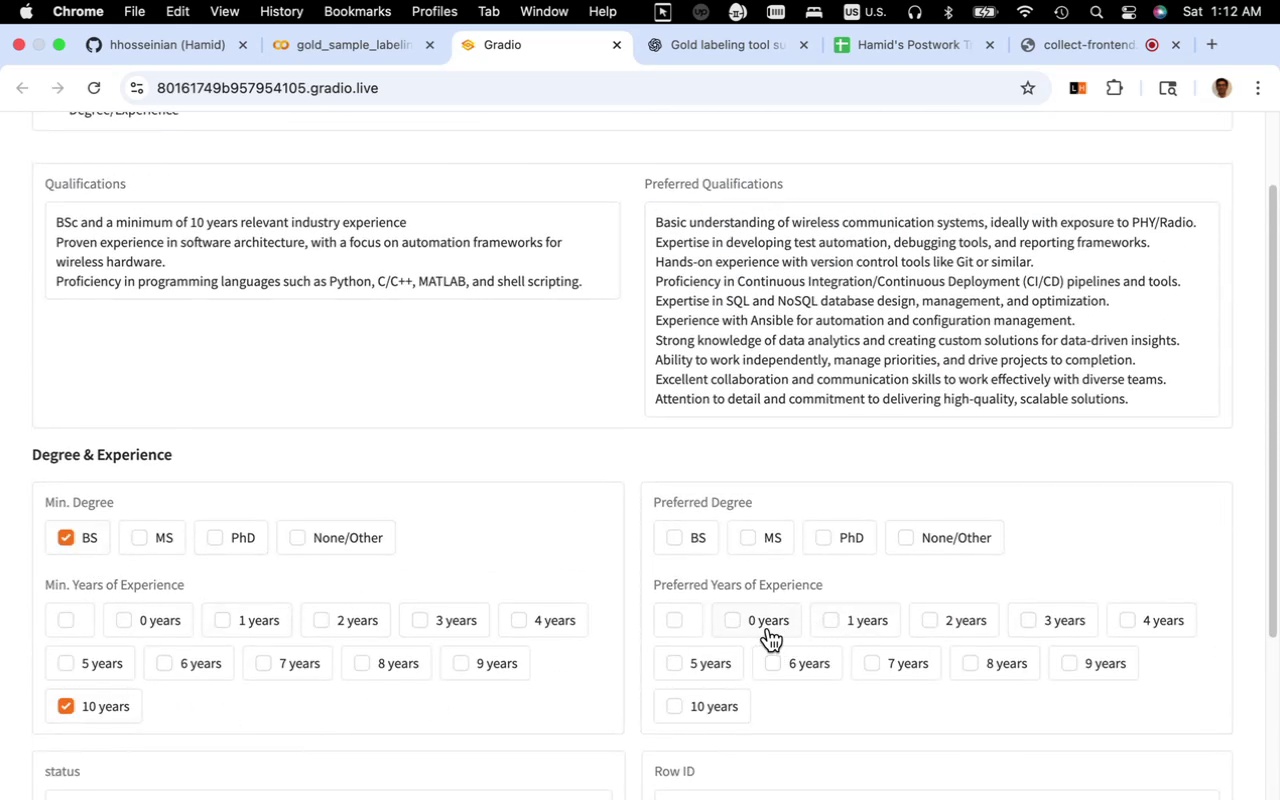 
scroll: coordinate [797, 585], scroll_direction: down, amount: 2.0
 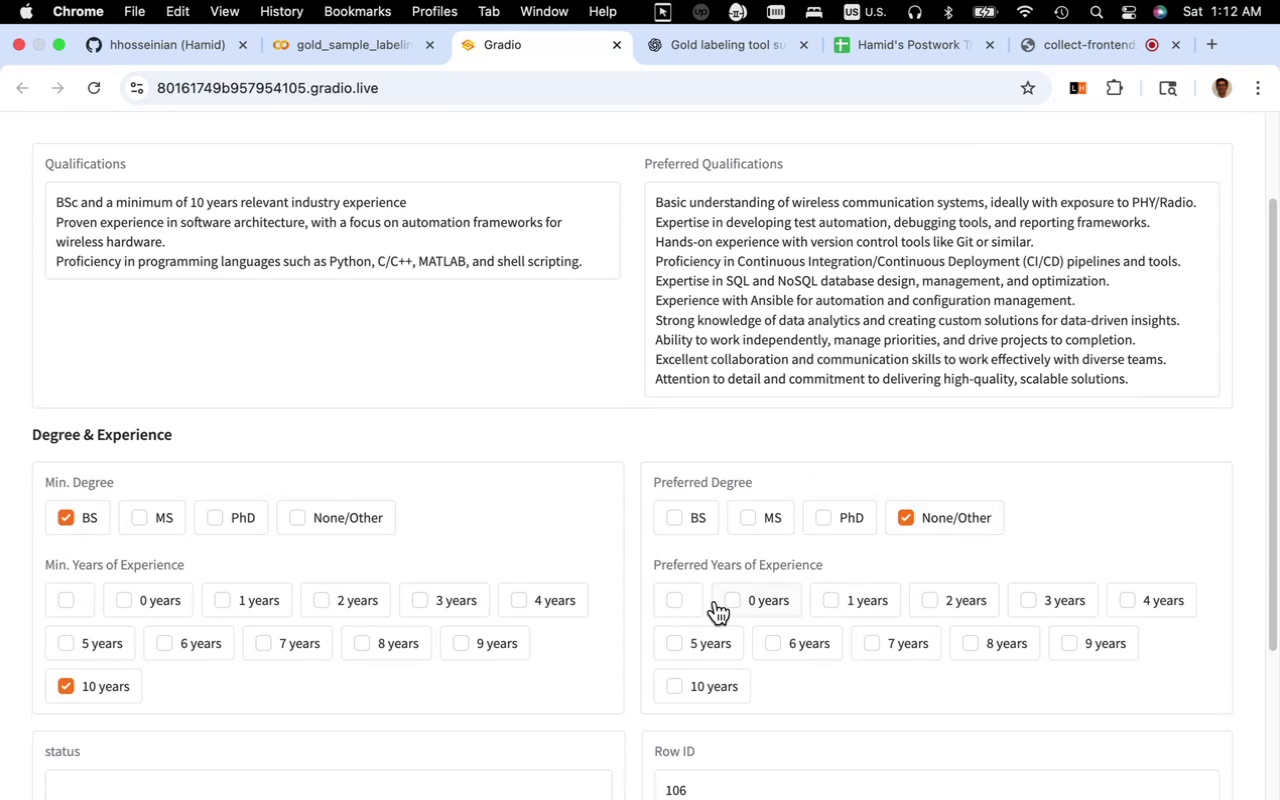 
left_click([691, 599])
 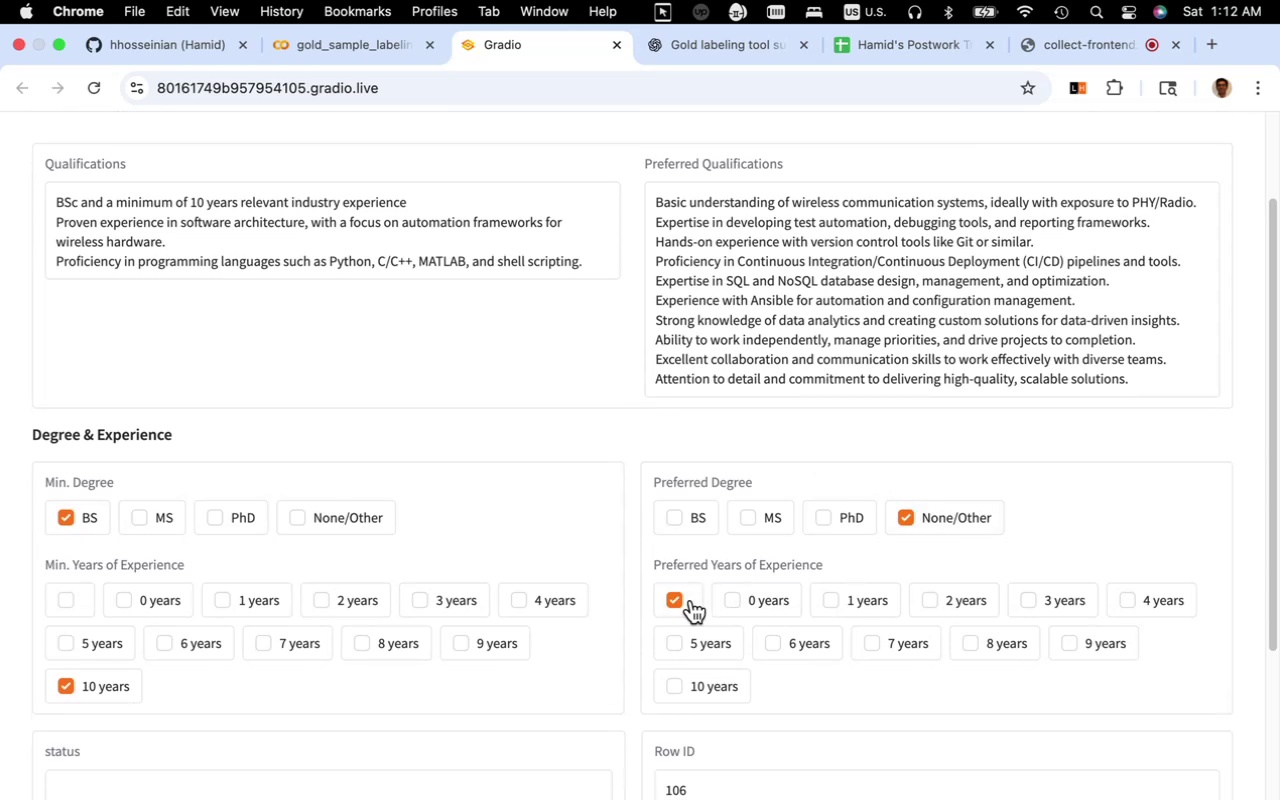 
scroll: coordinate [750, 650], scroll_direction: down, amount: 22.0
 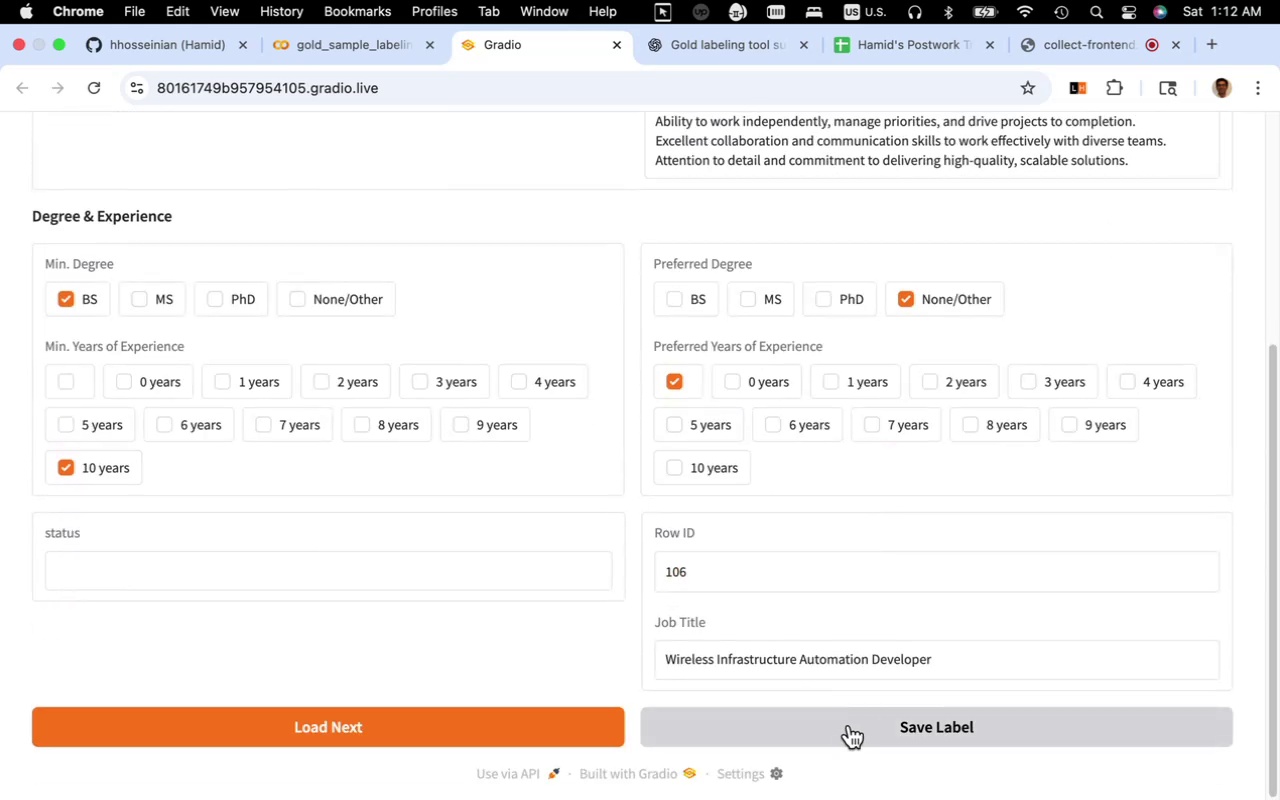 
left_click([846, 704])
 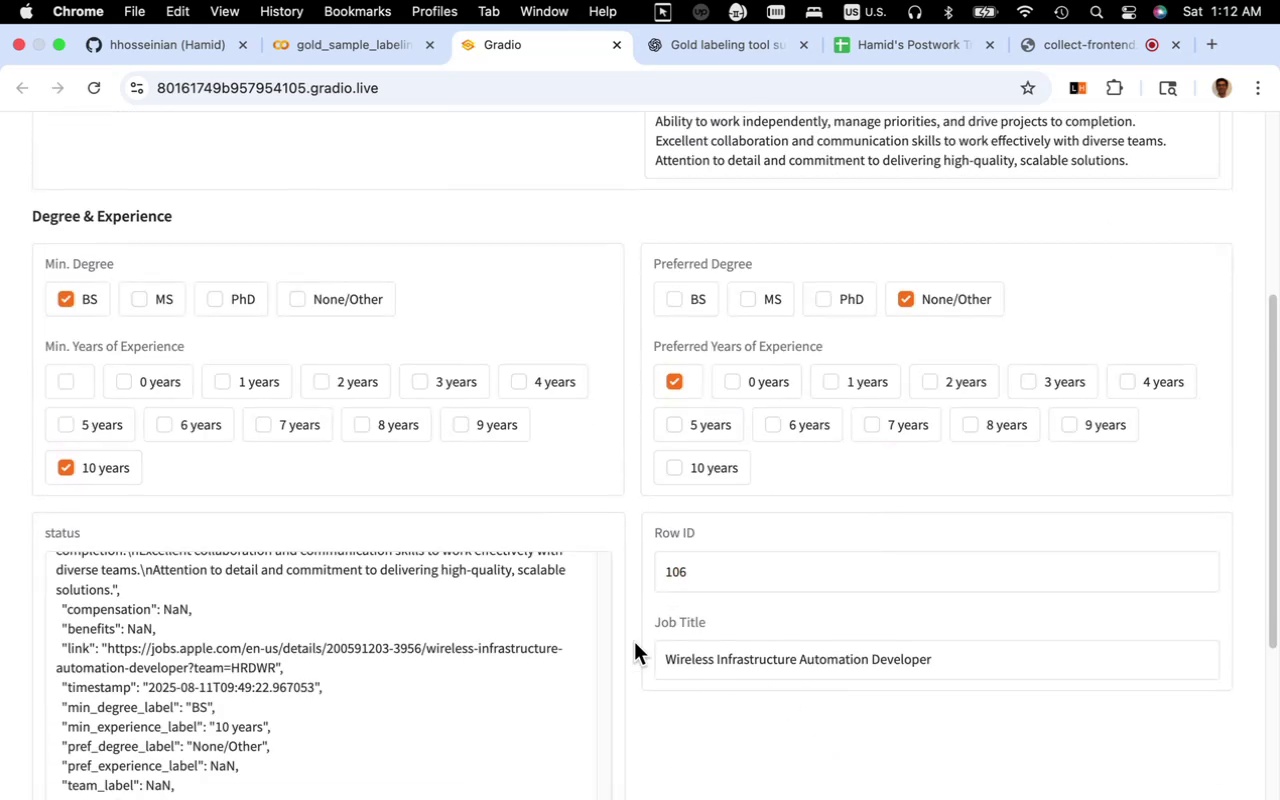 
scroll: coordinate [548, 667], scroll_direction: down, amount: 24.0
 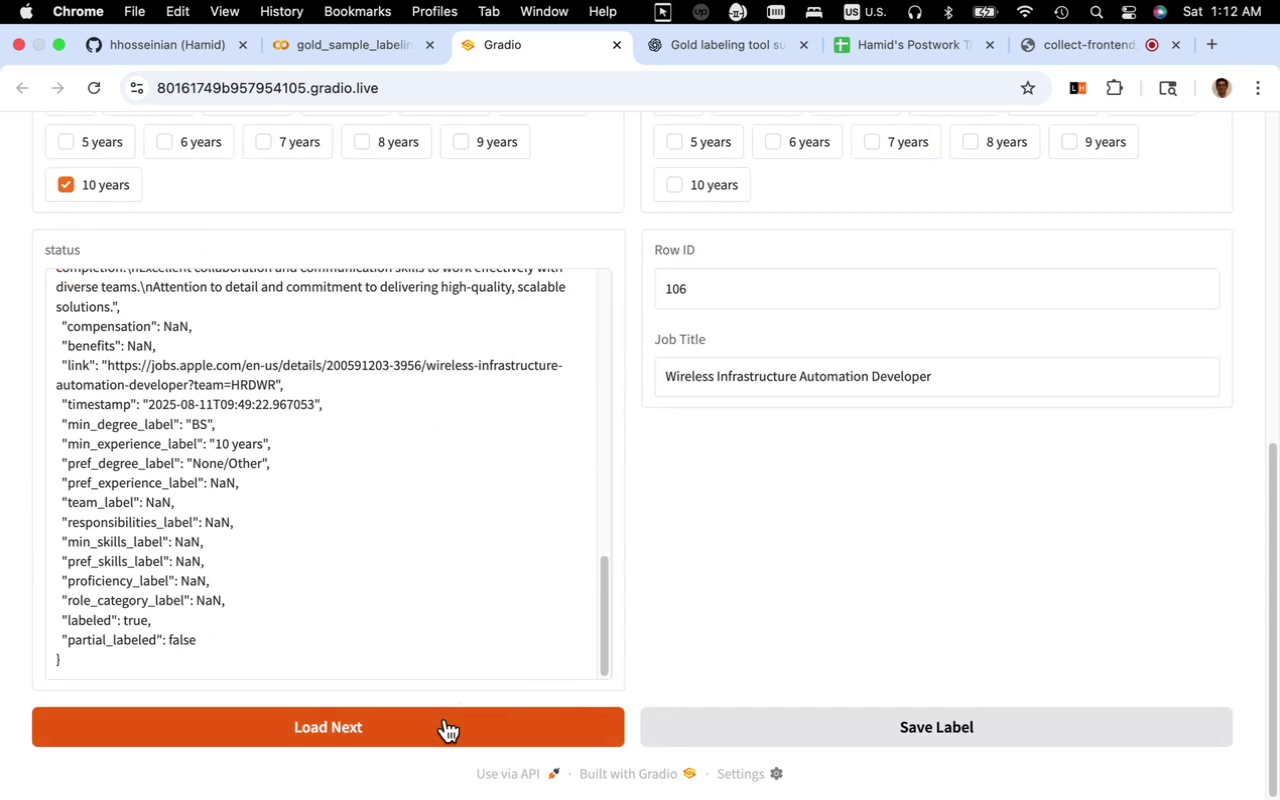 
left_click([443, 722])
 